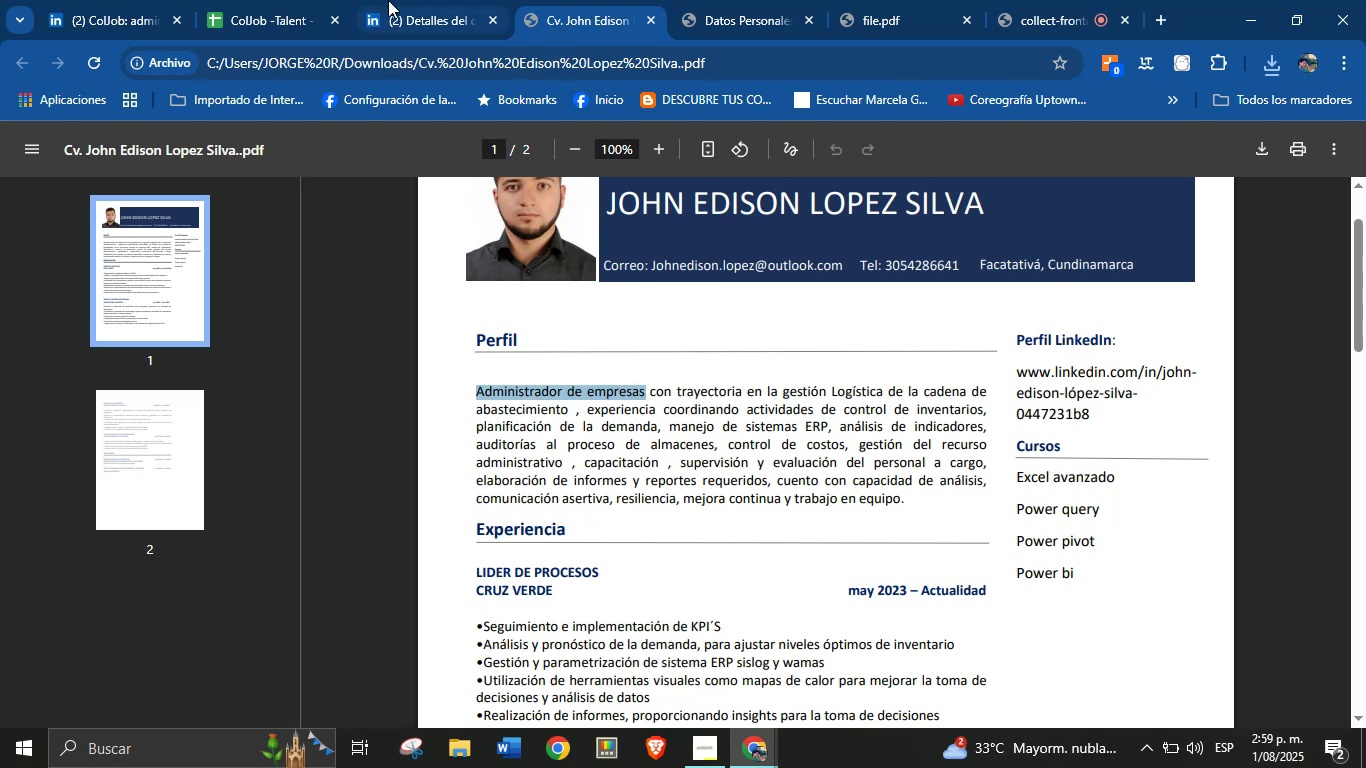 
left_click([238, 0])
 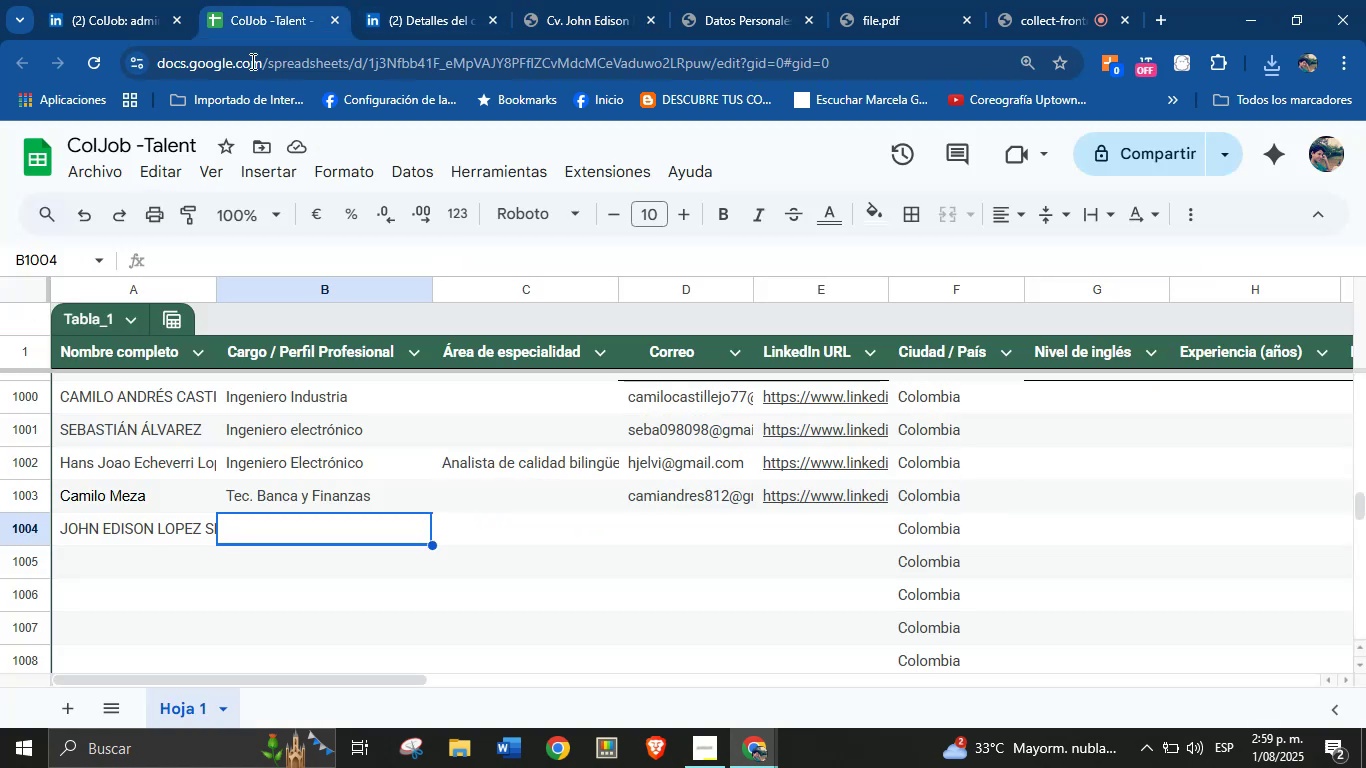 
key(Control+V)
 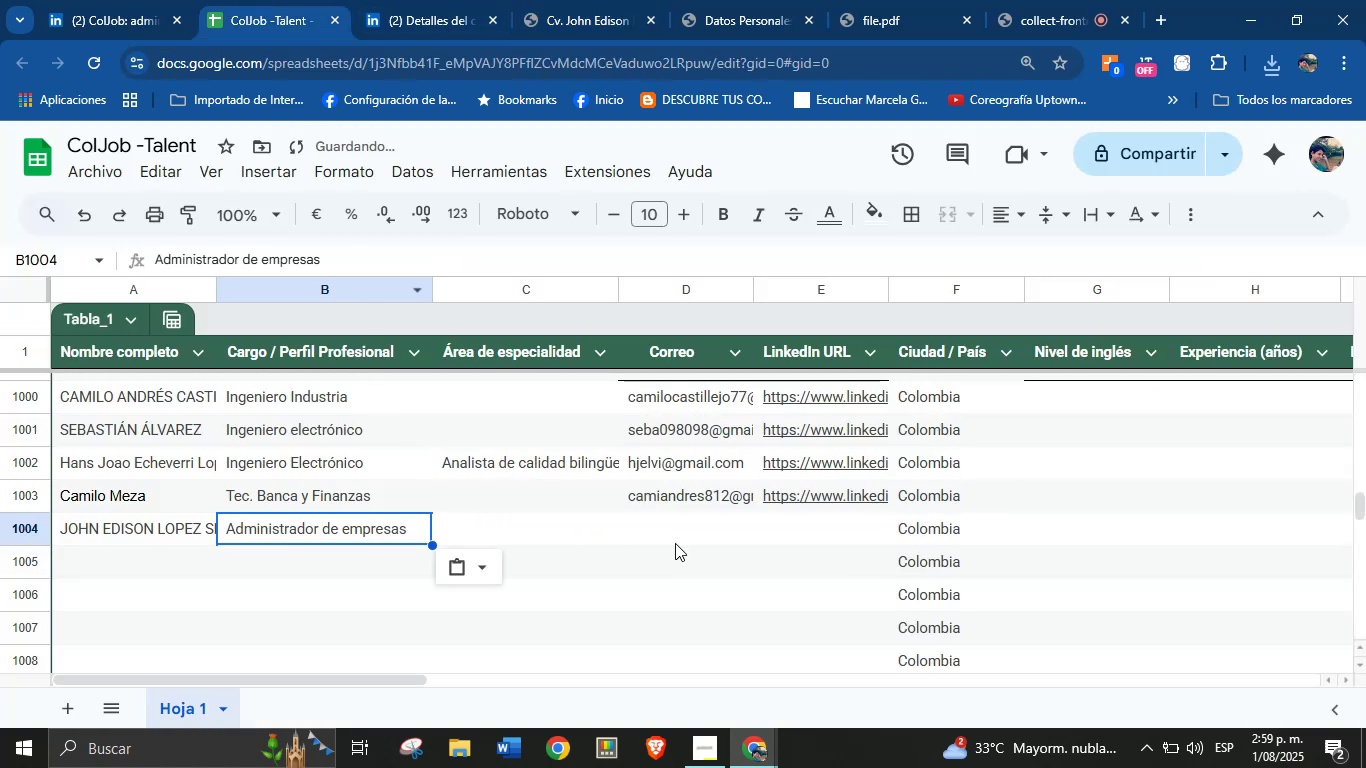 
left_click([683, 530])
 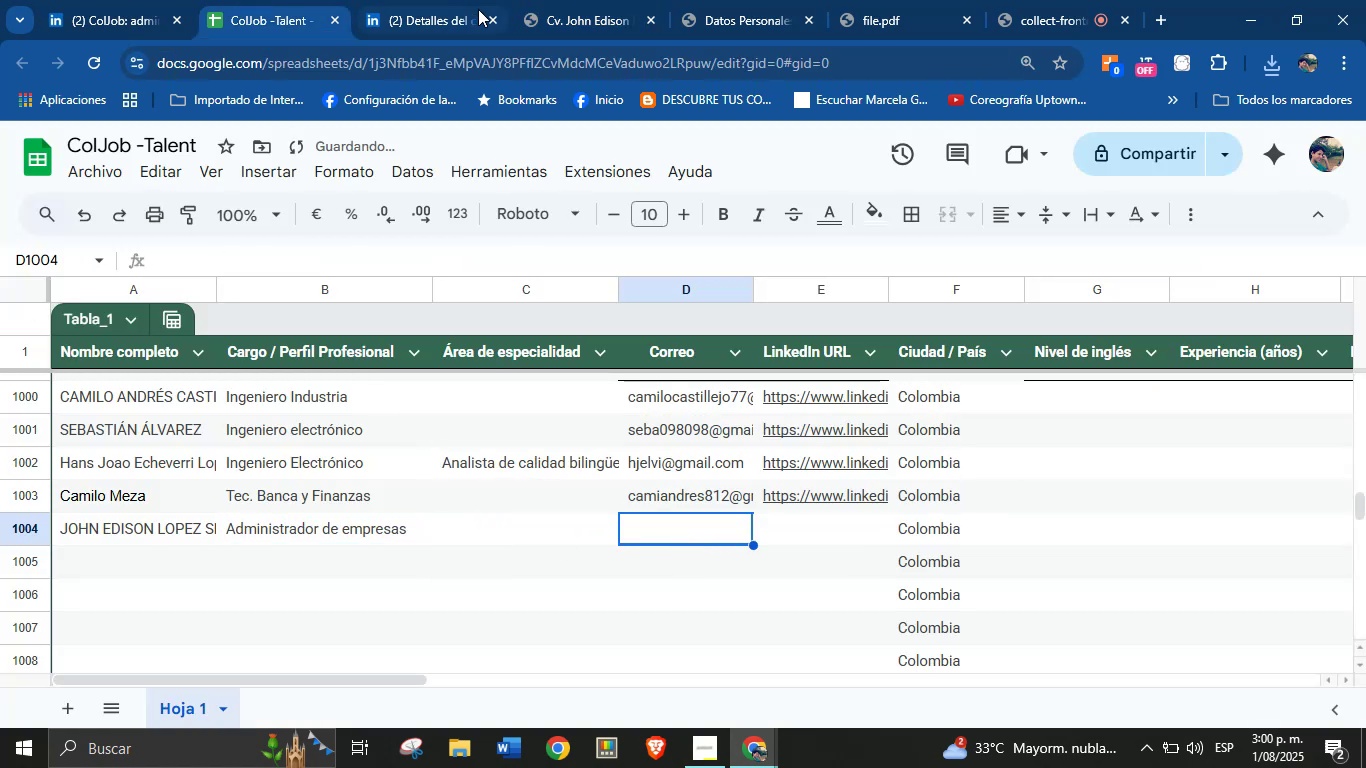 
left_click([430, 0])
 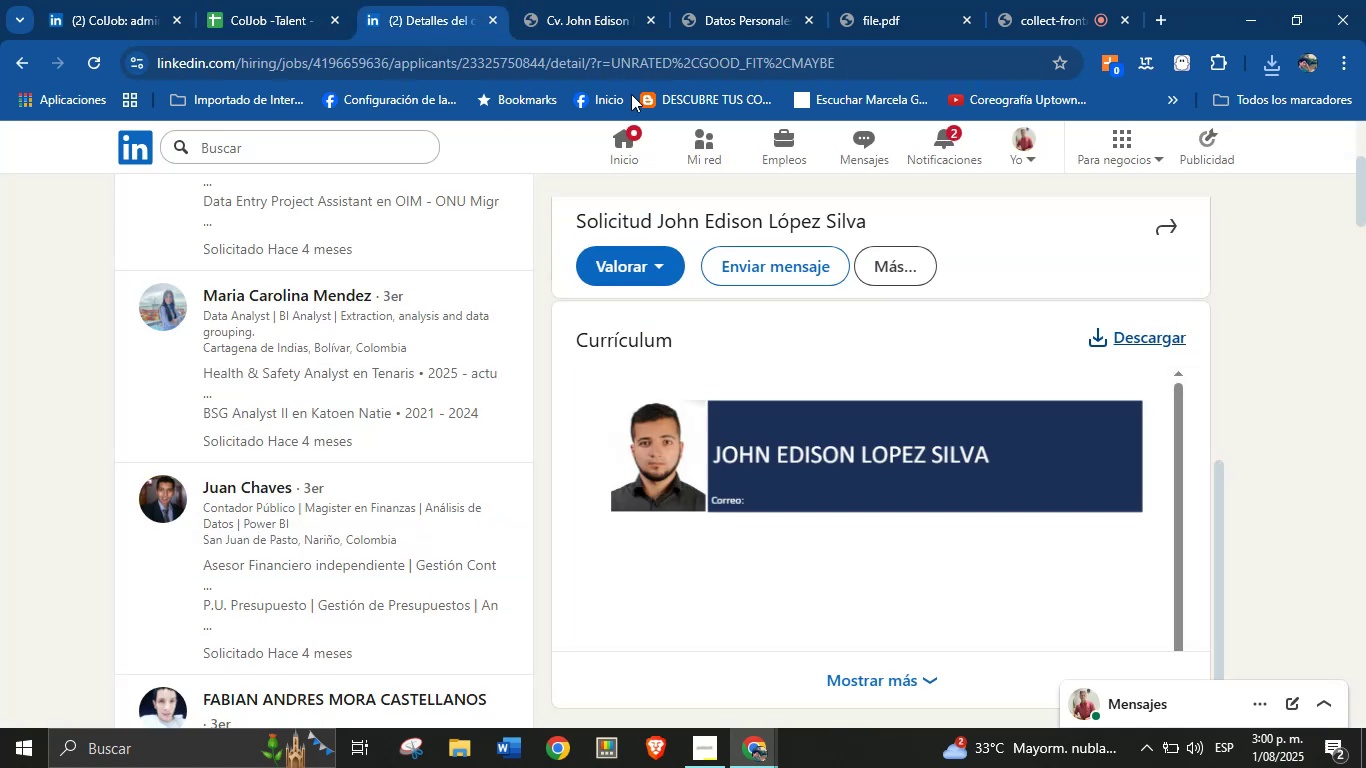 
left_click([564, 0])
 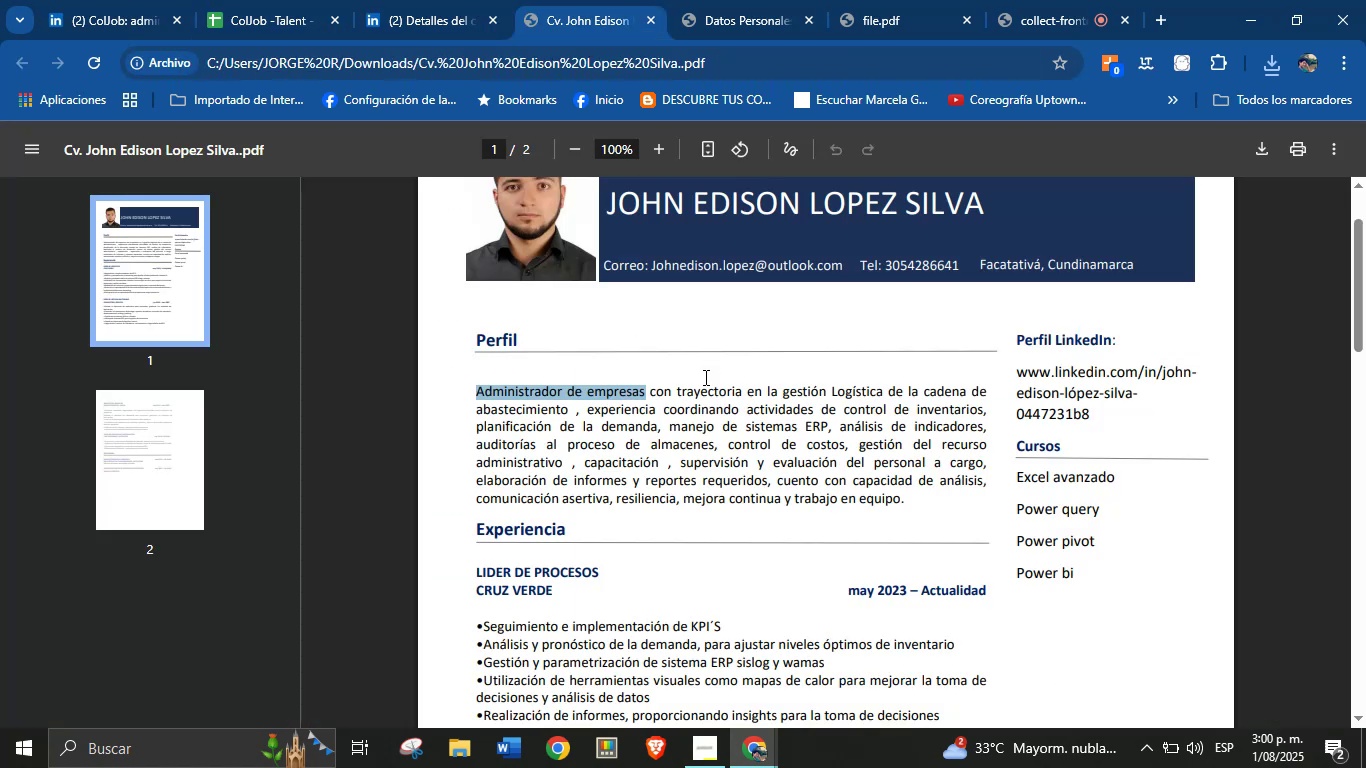 
left_click([705, 380])
 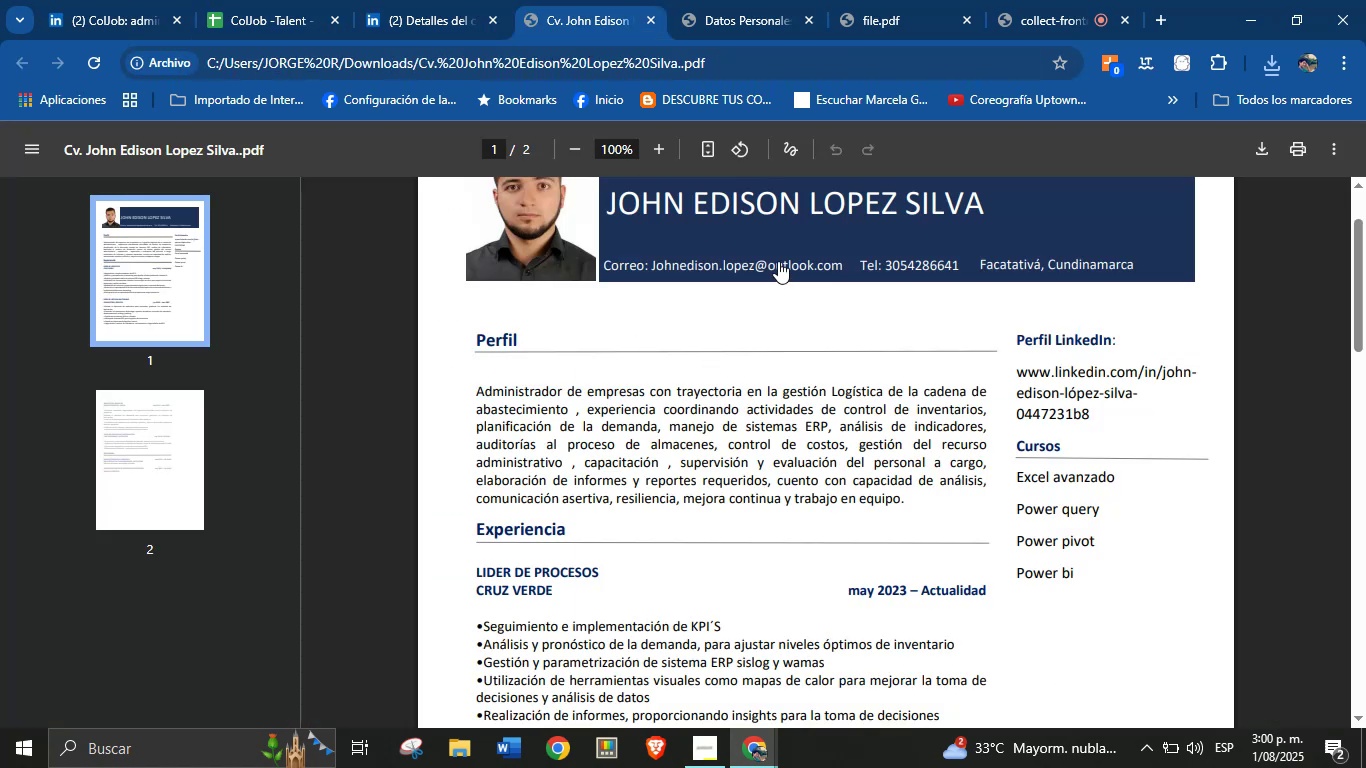 
right_click([778, 261])
 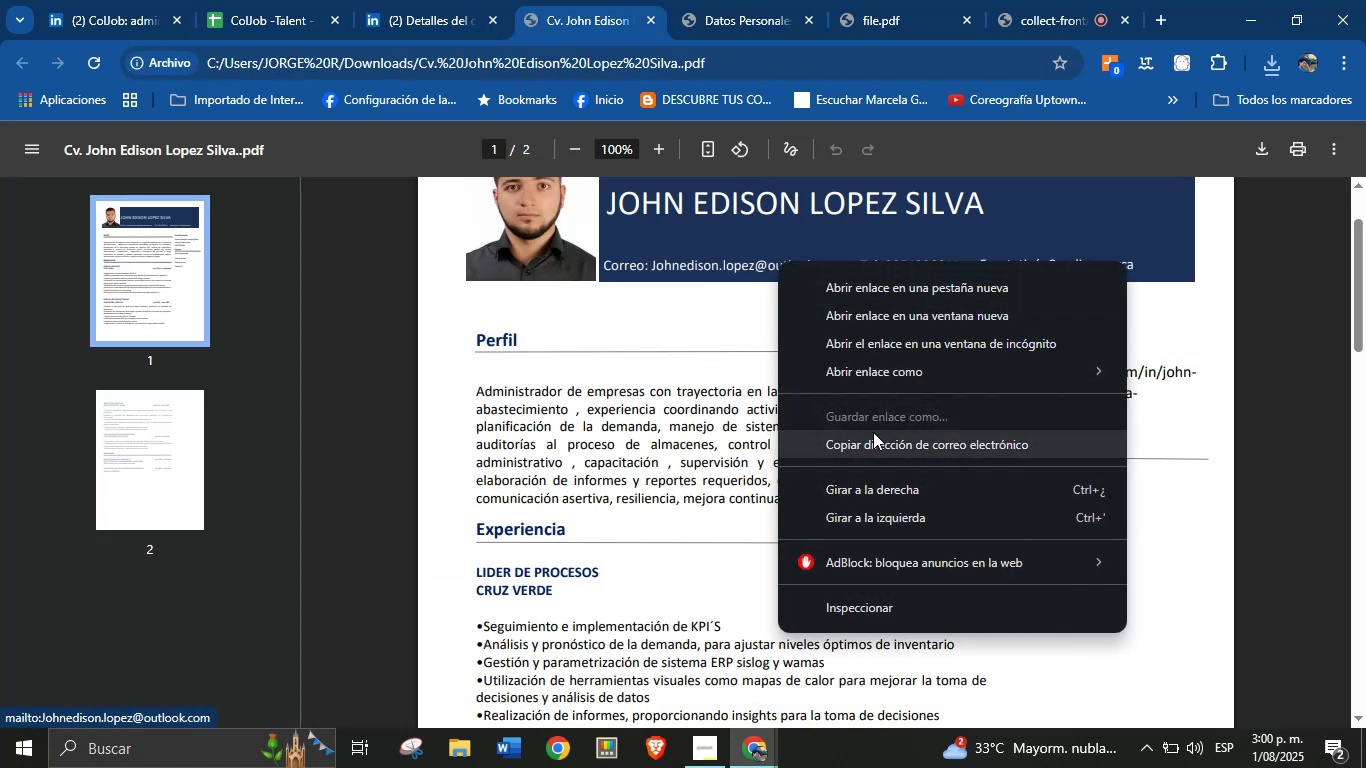 
left_click([875, 435])
 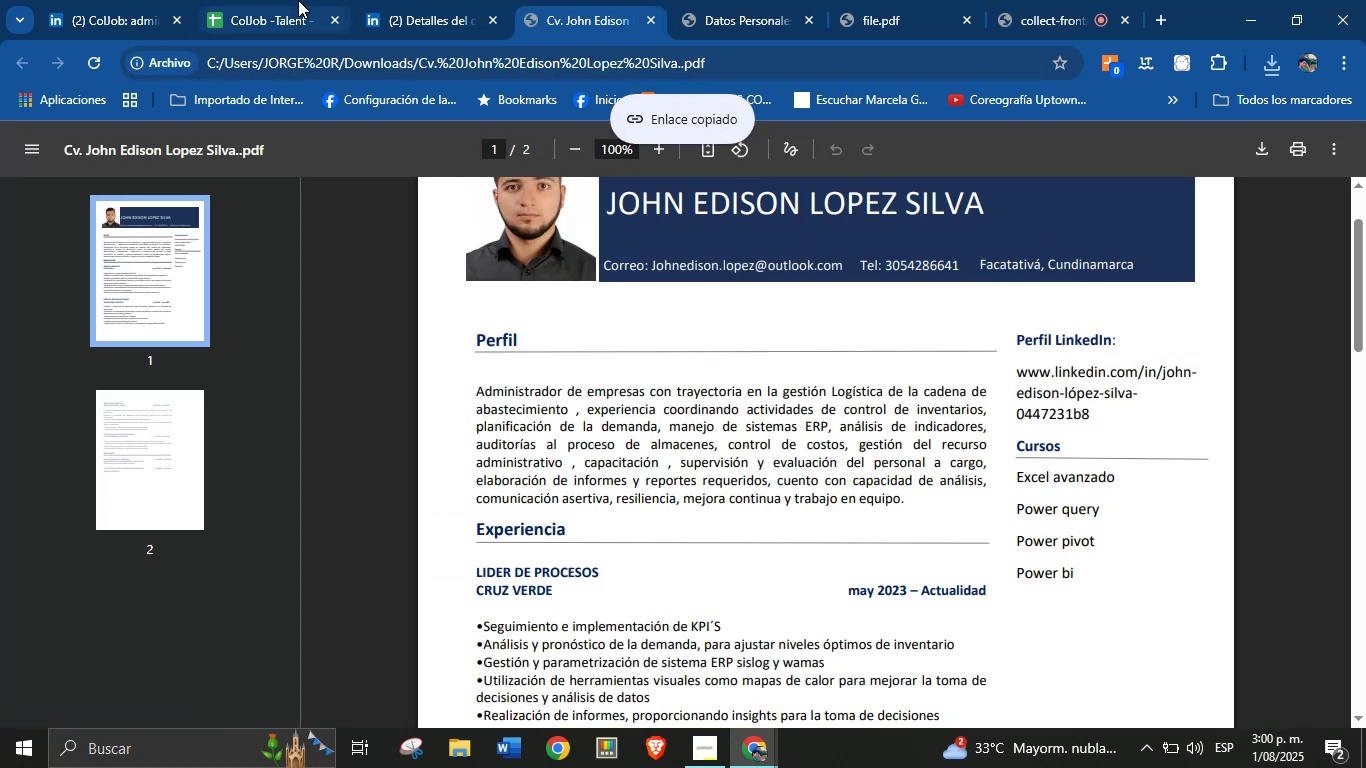 
key(Control+V)
 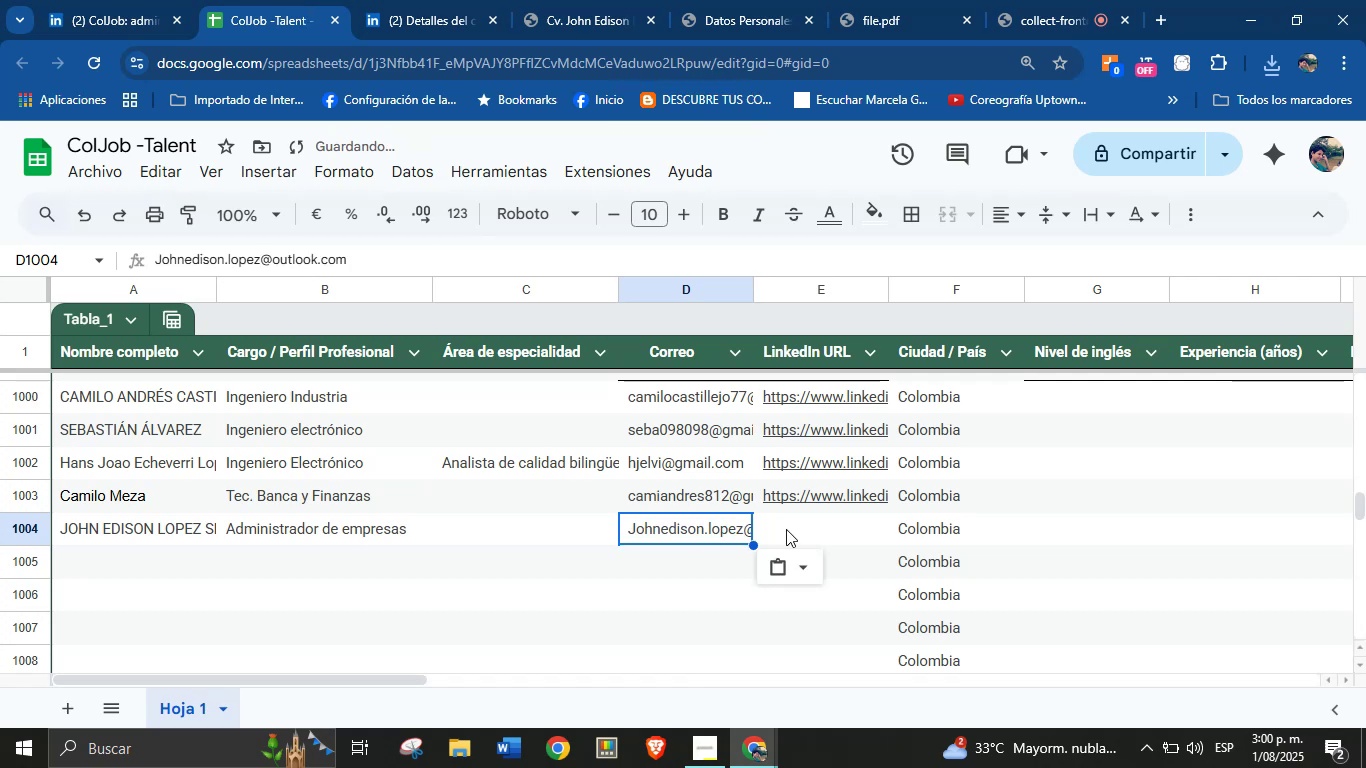 
left_click([824, 532])
 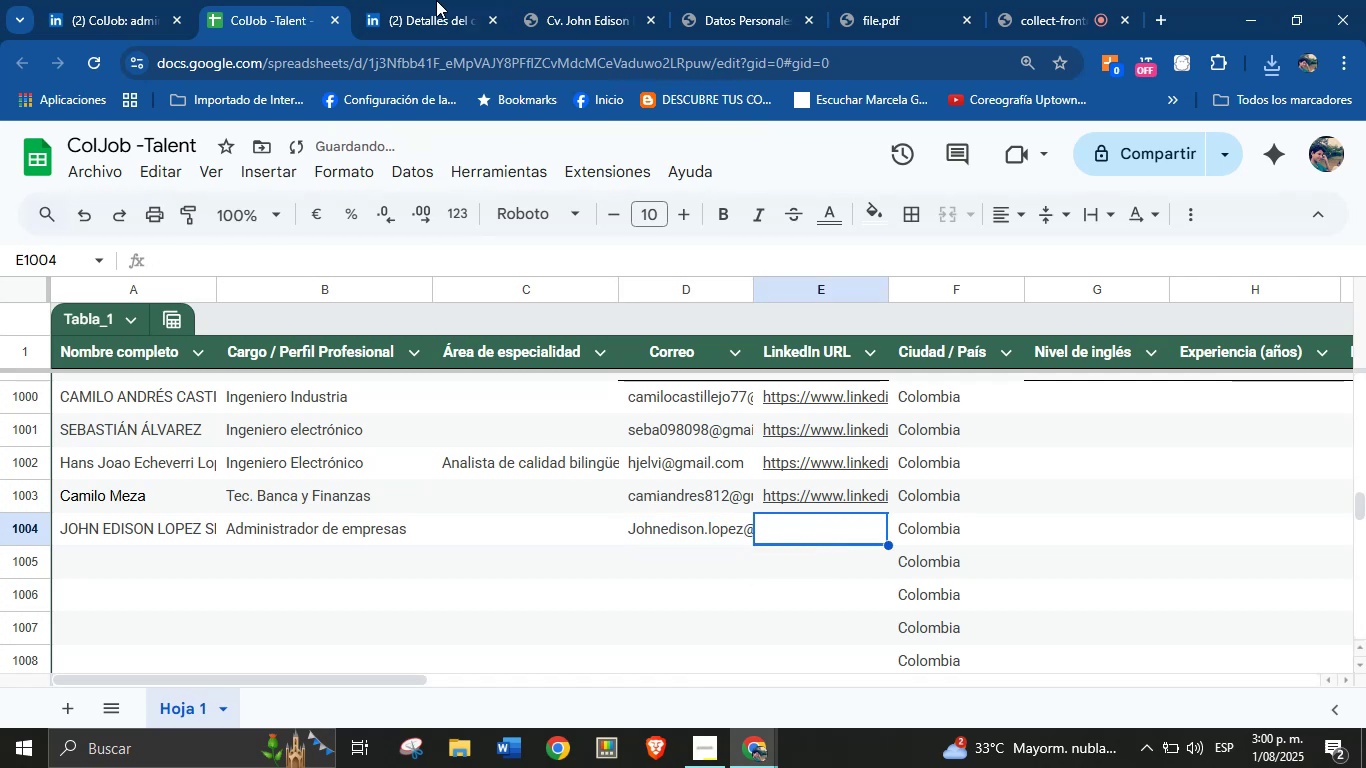 
left_click([412, 0])
 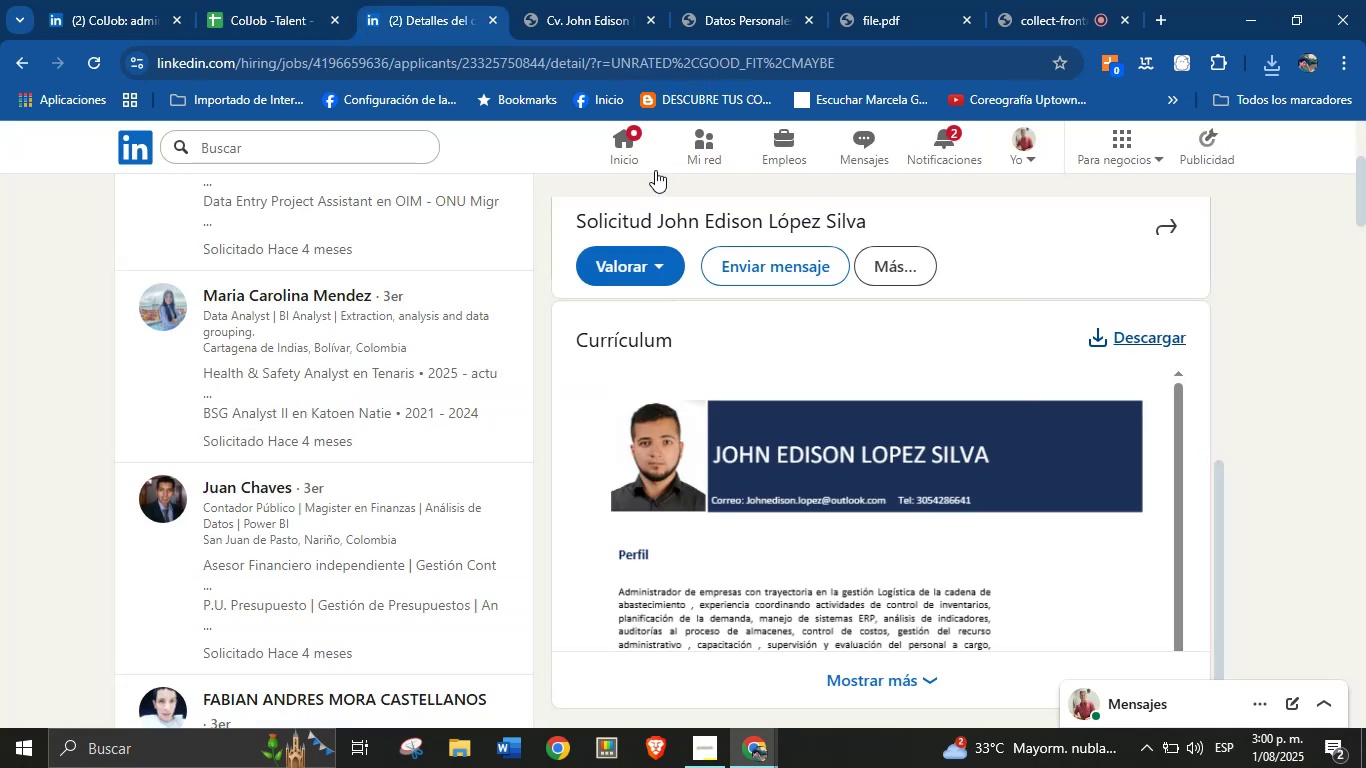 
left_click([585, 0])
 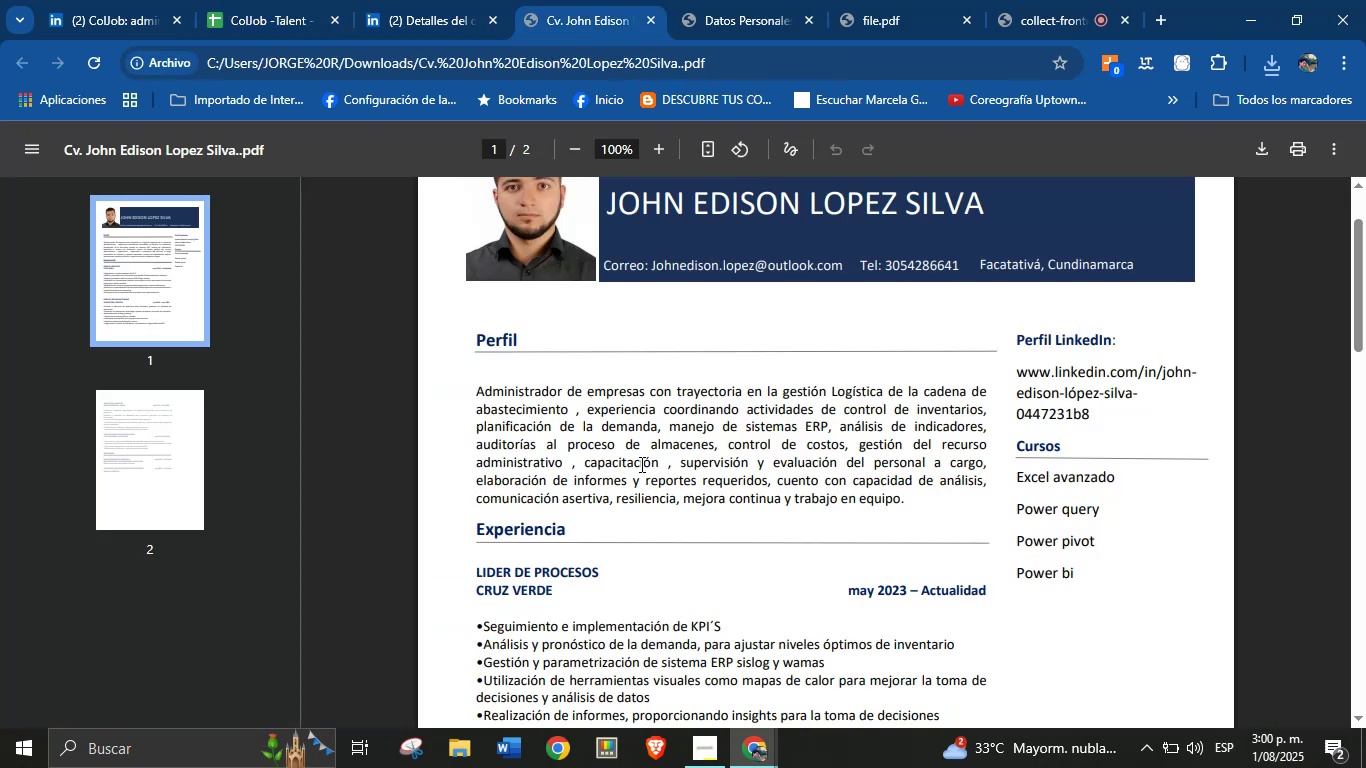 
left_click([646, 485])
 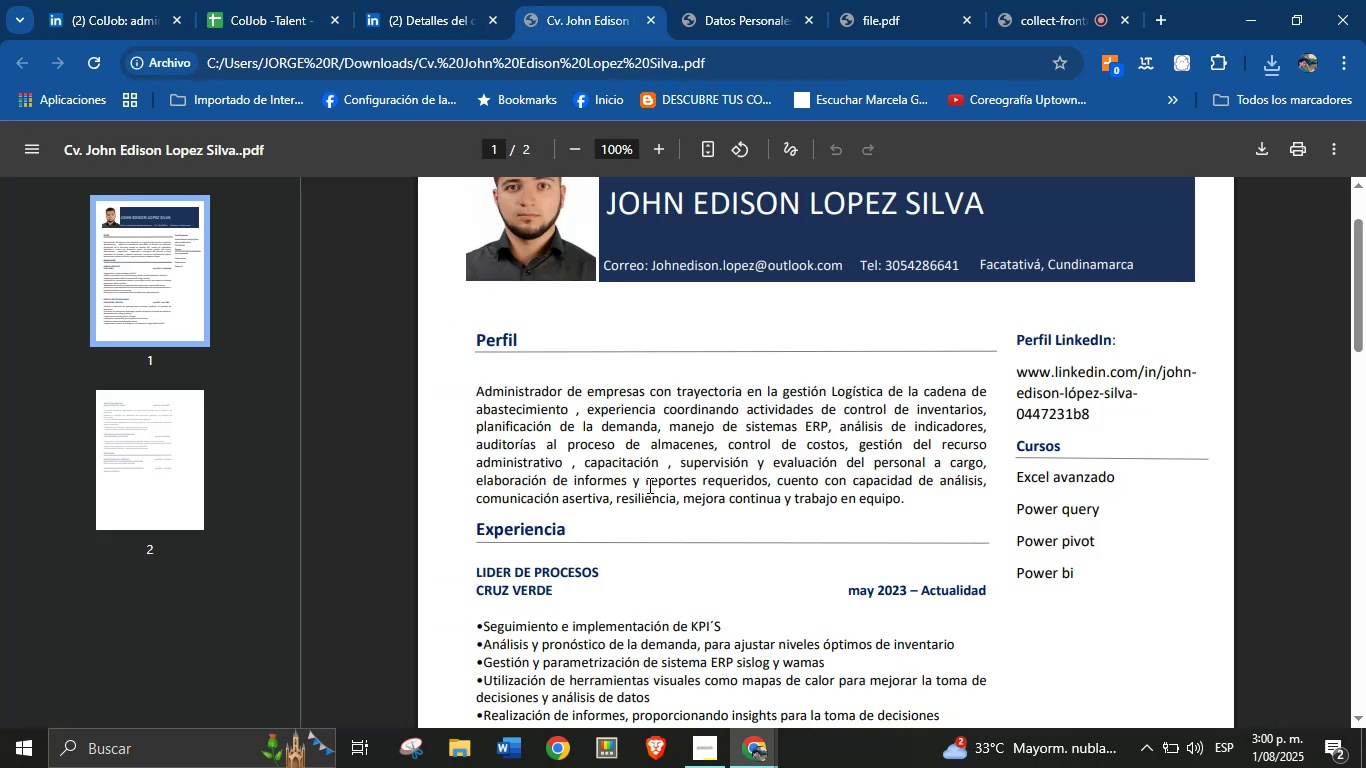 
scroll: coordinate [657, 484], scroll_direction: up, amount: 1.0
 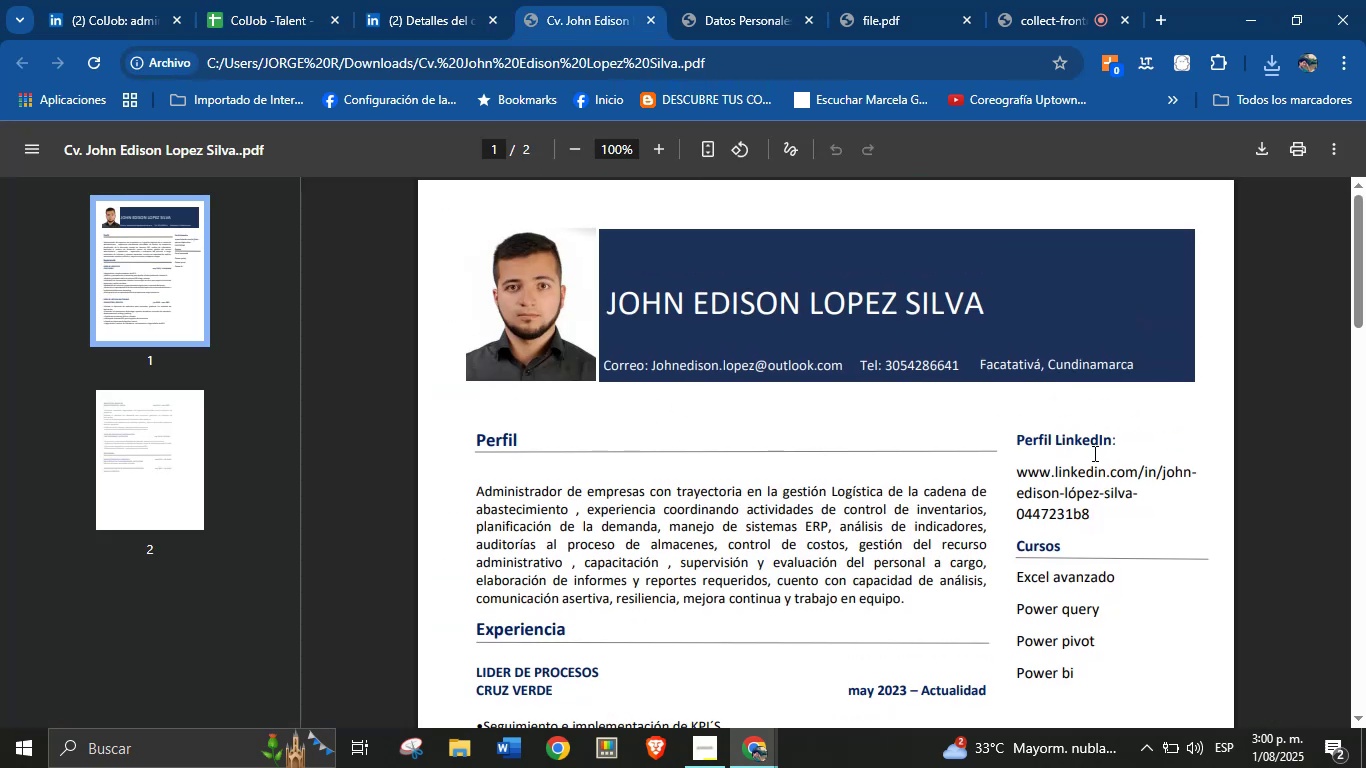 
right_click([1090, 480])
 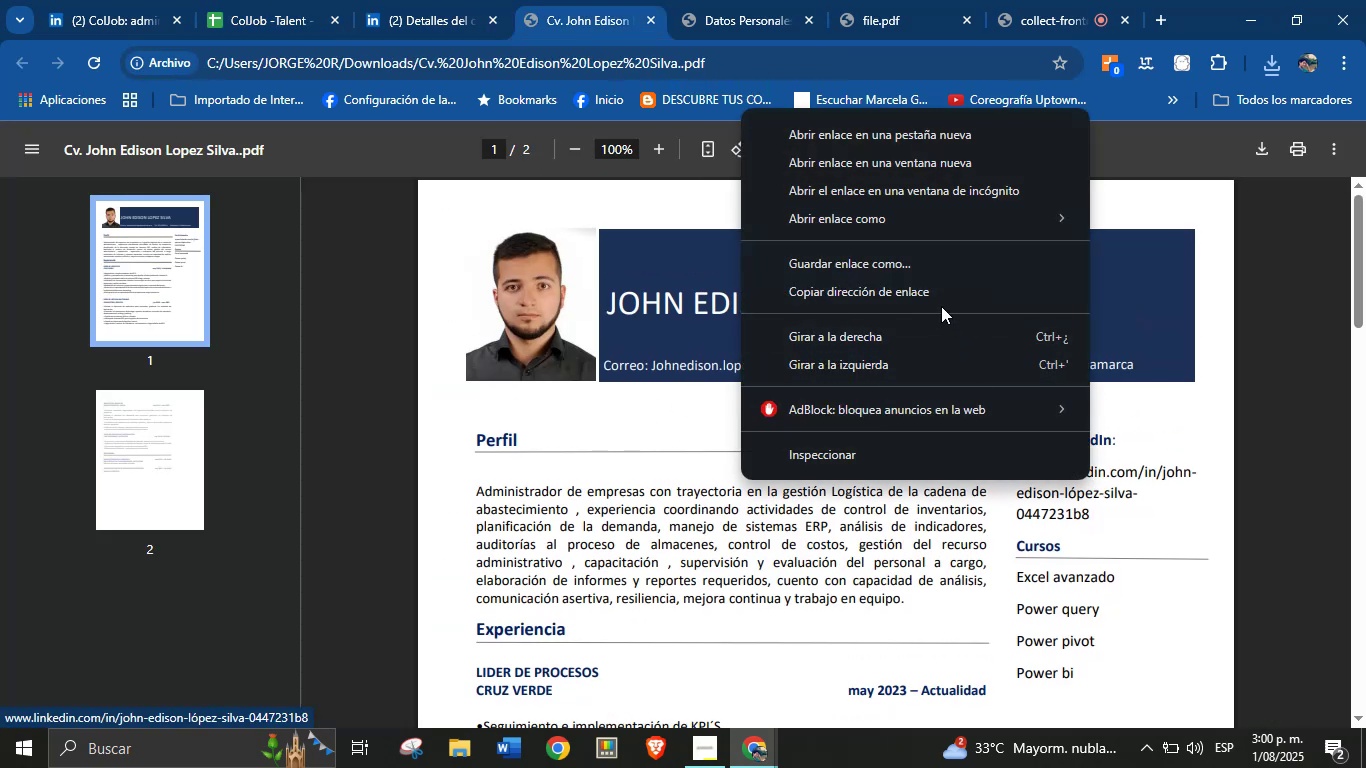 
left_click([941, 300])
 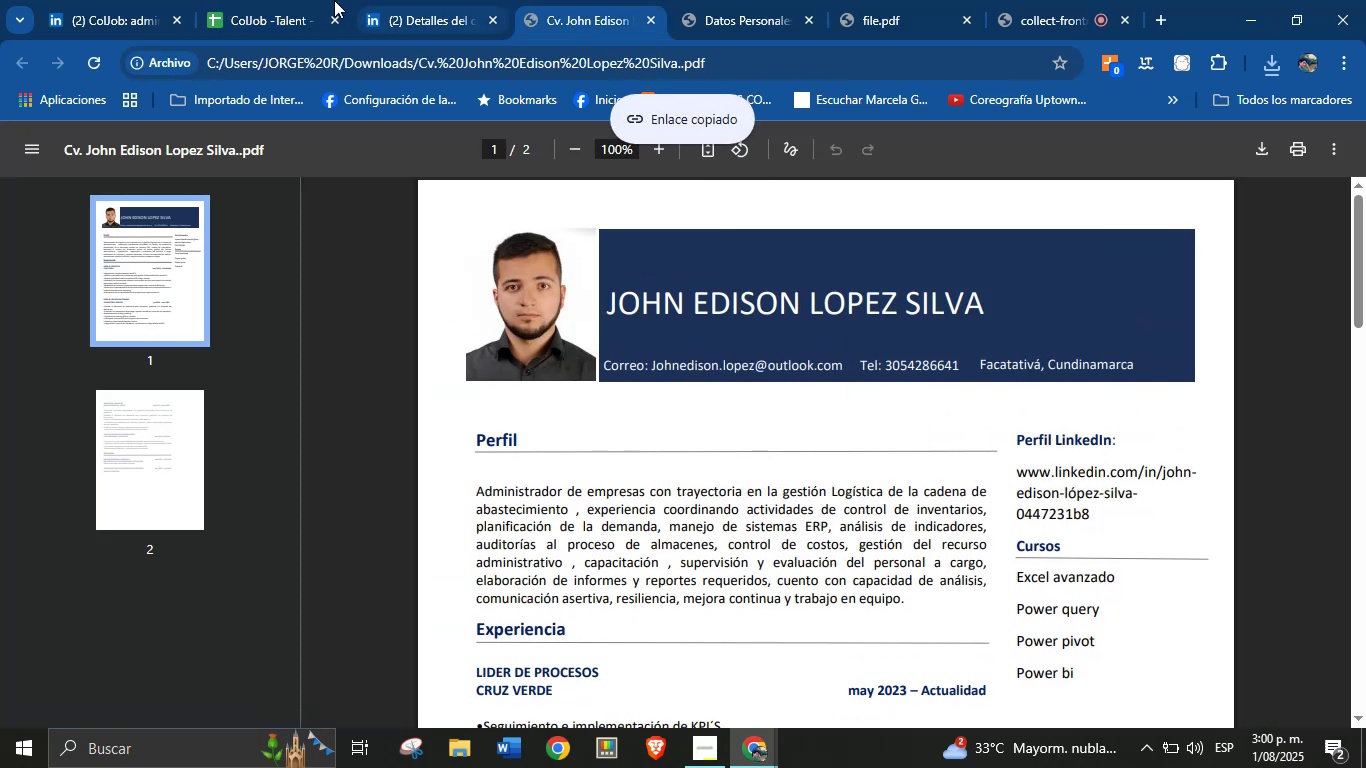 
left_click([295, 0])
 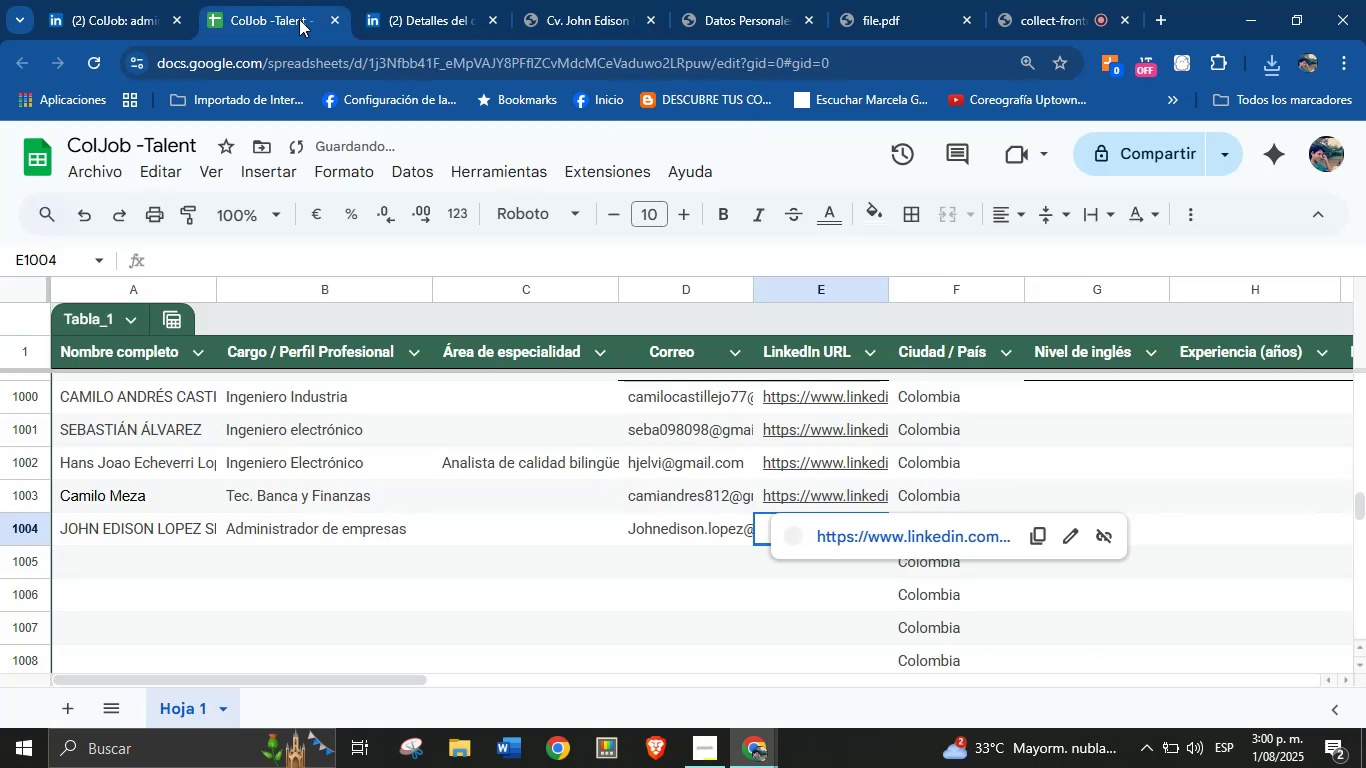 
key(Control+V)
 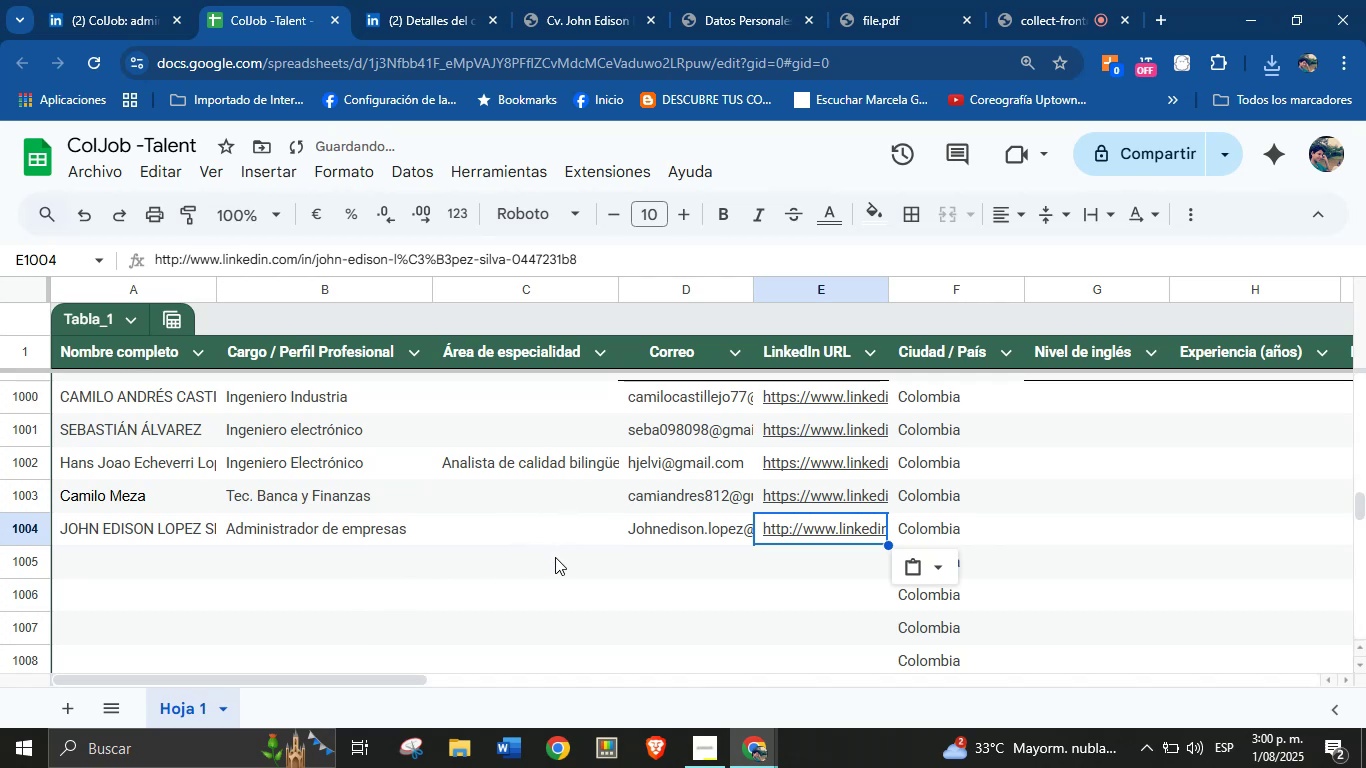 
left_click([180, 569])
 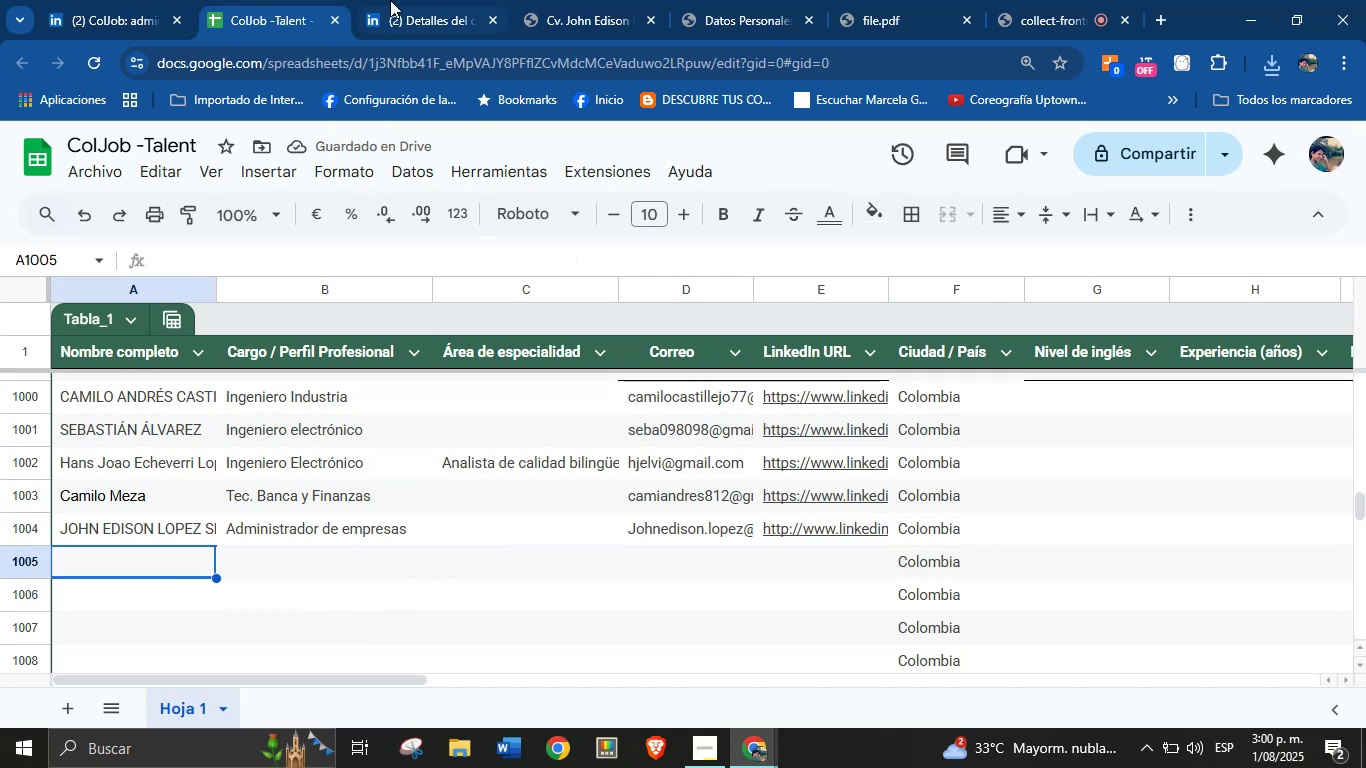 
left_click([400, 0])
 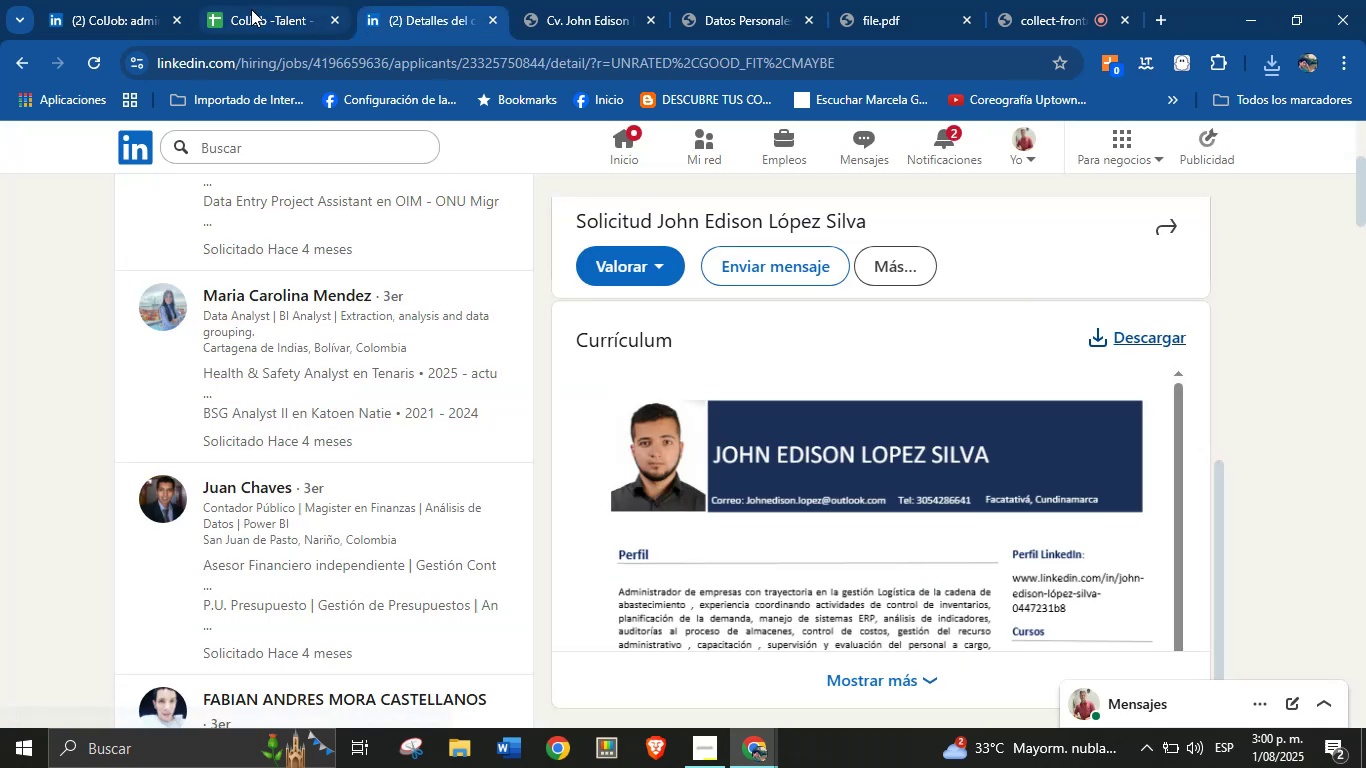 
left_click([275, 0])
 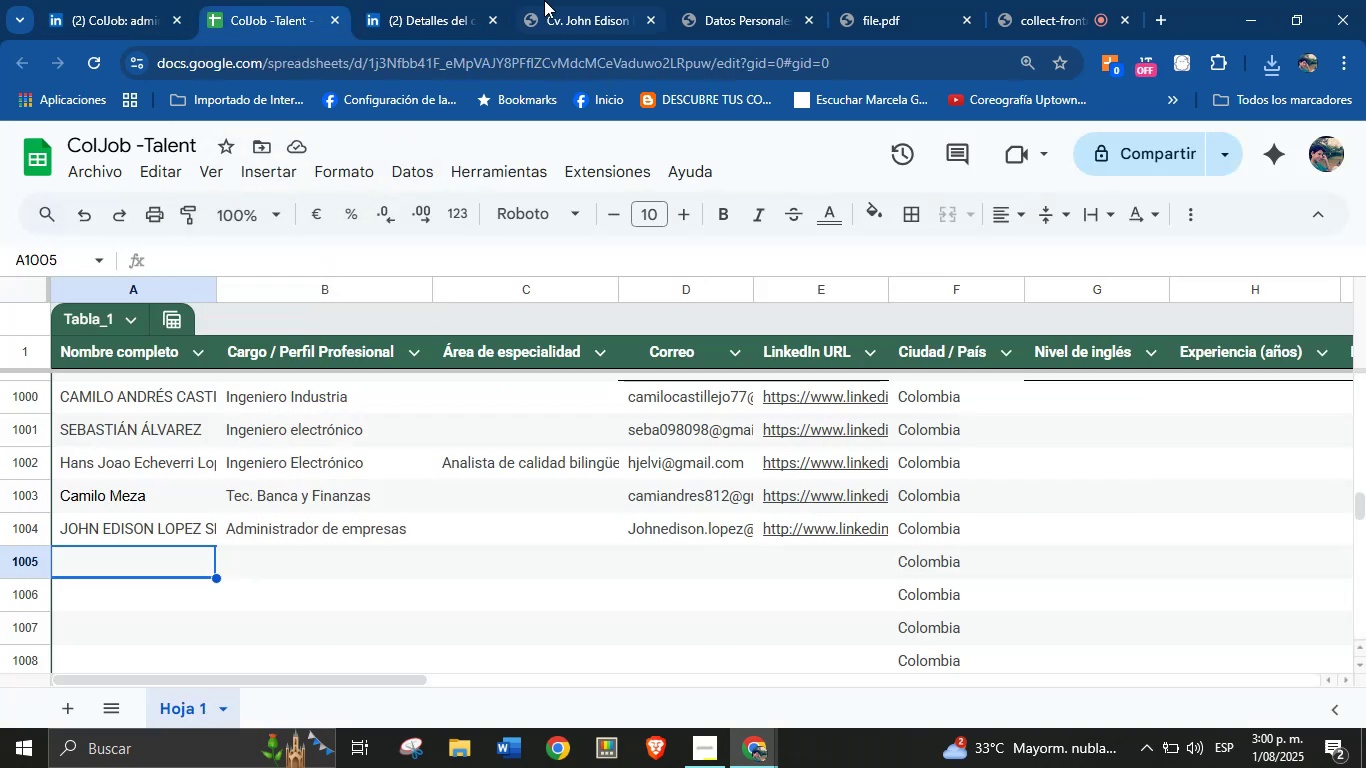 
left_click([428, 0])
 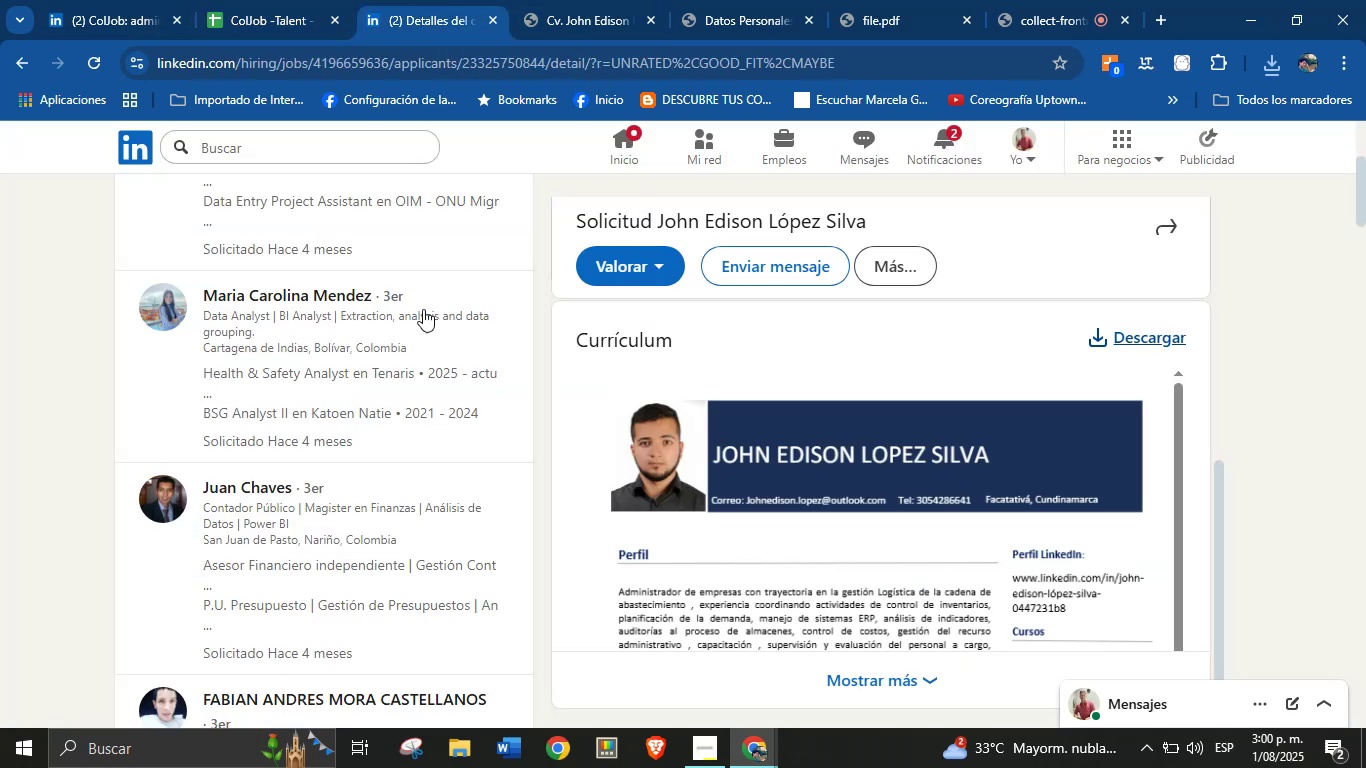 
scroll: coordinate [208, 414], scroll_direction: down, amount: 36.0
 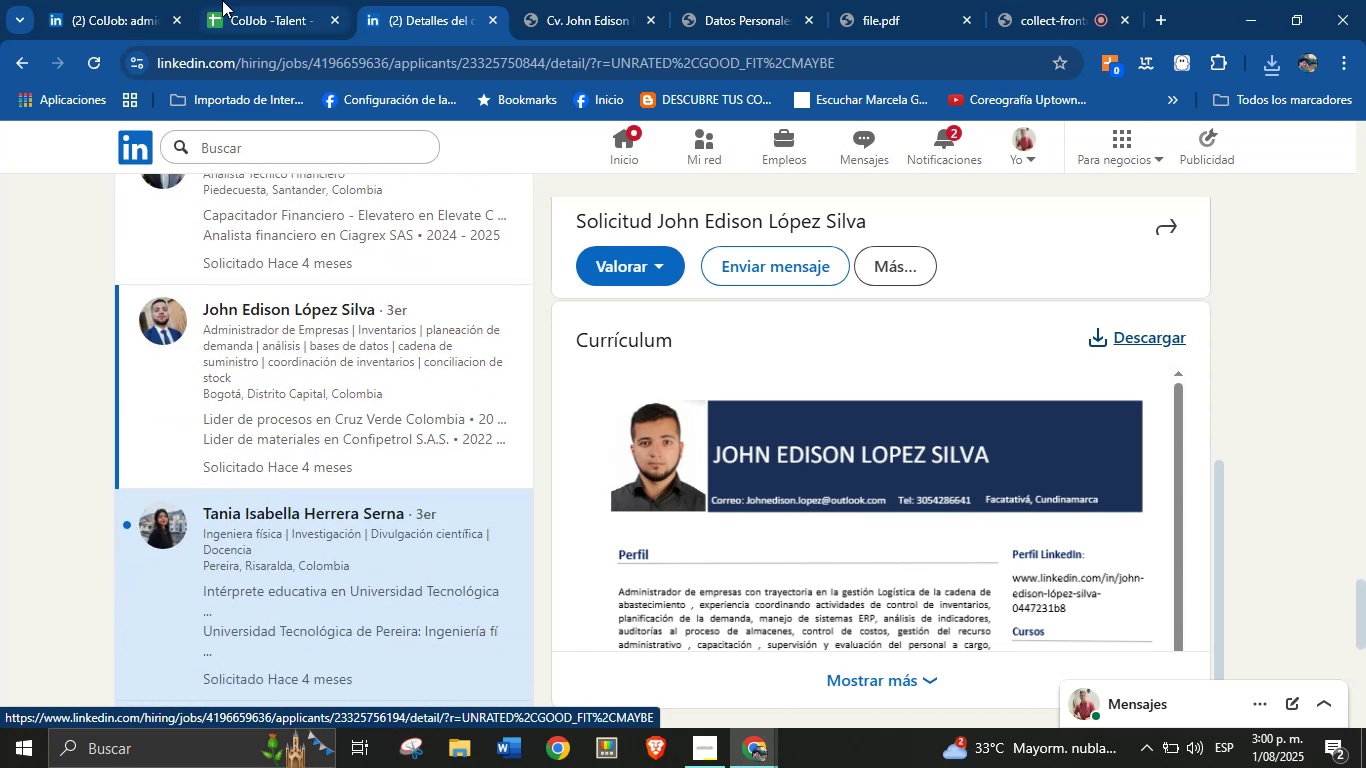 
left_click([226, 0])
 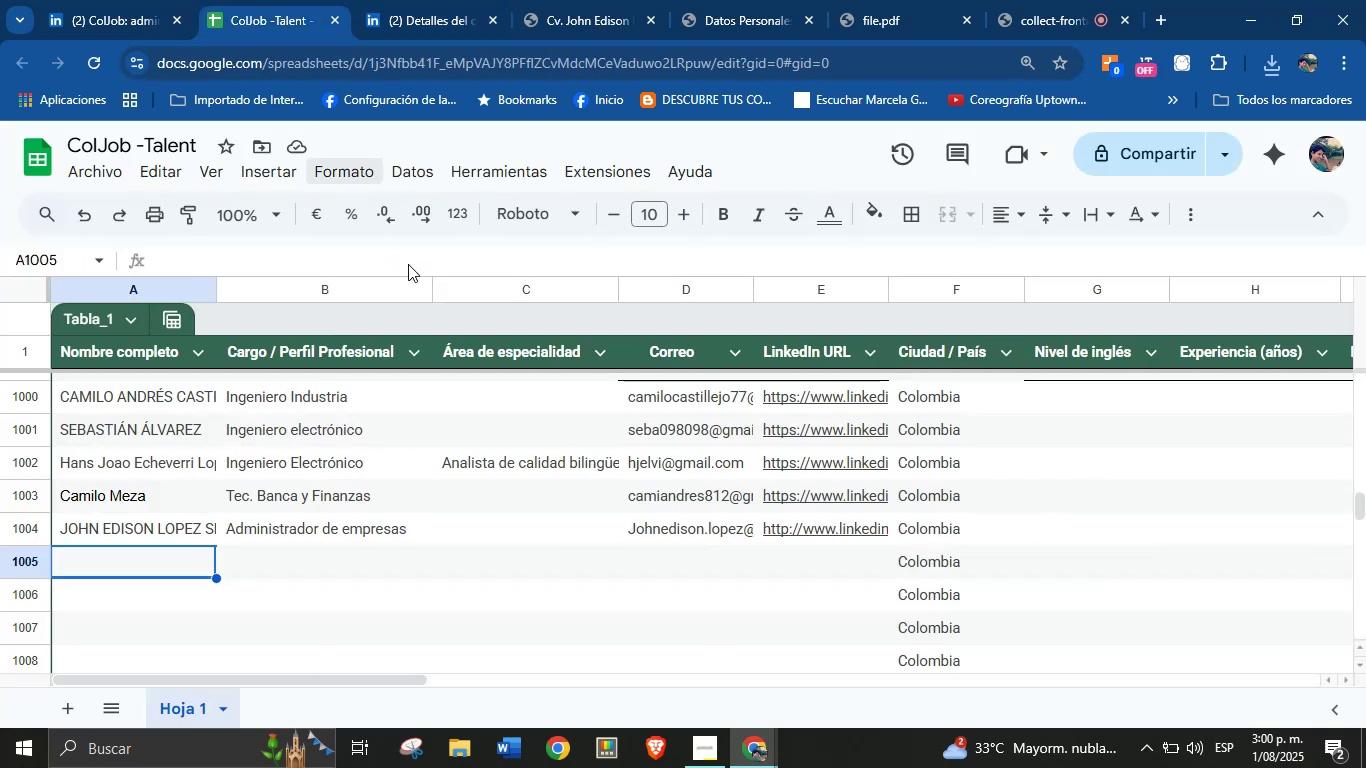 
left_click([427, 0])
 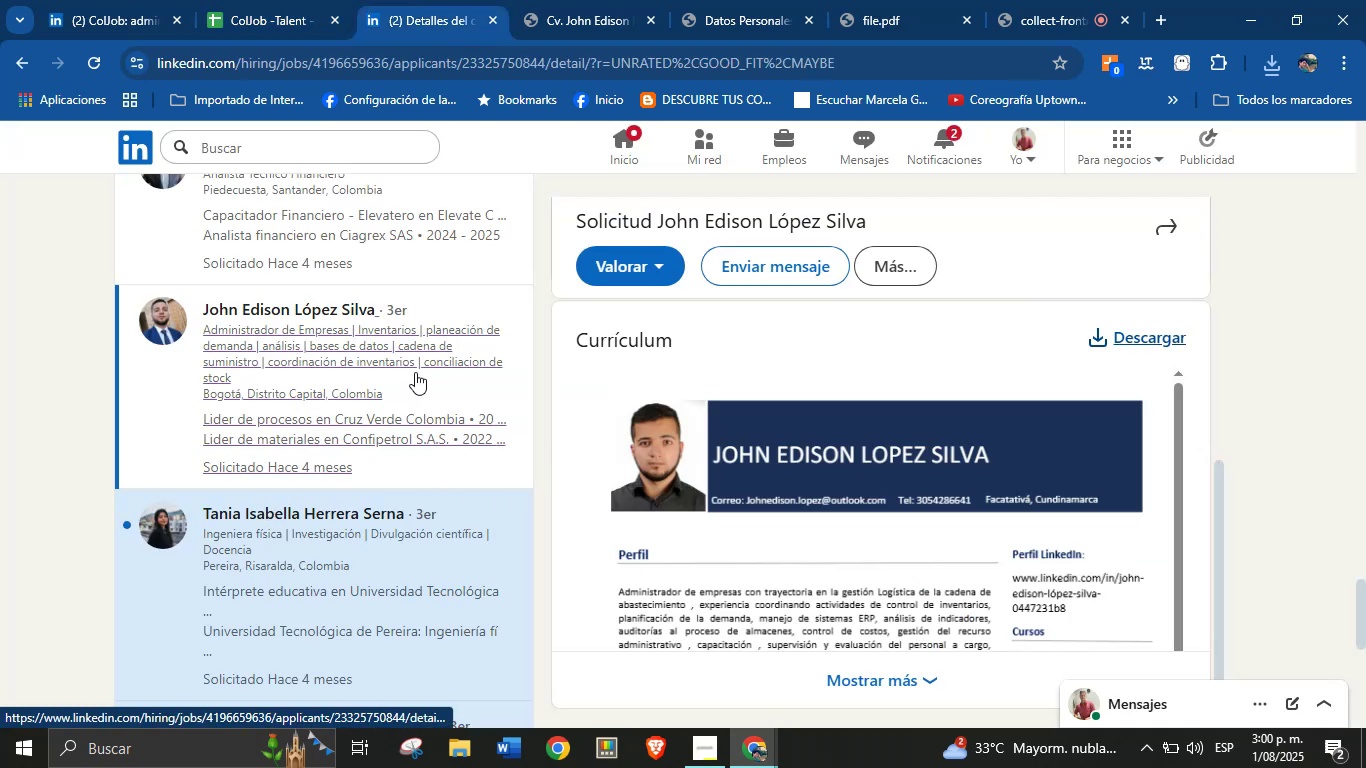 
left_click([549, 0])
 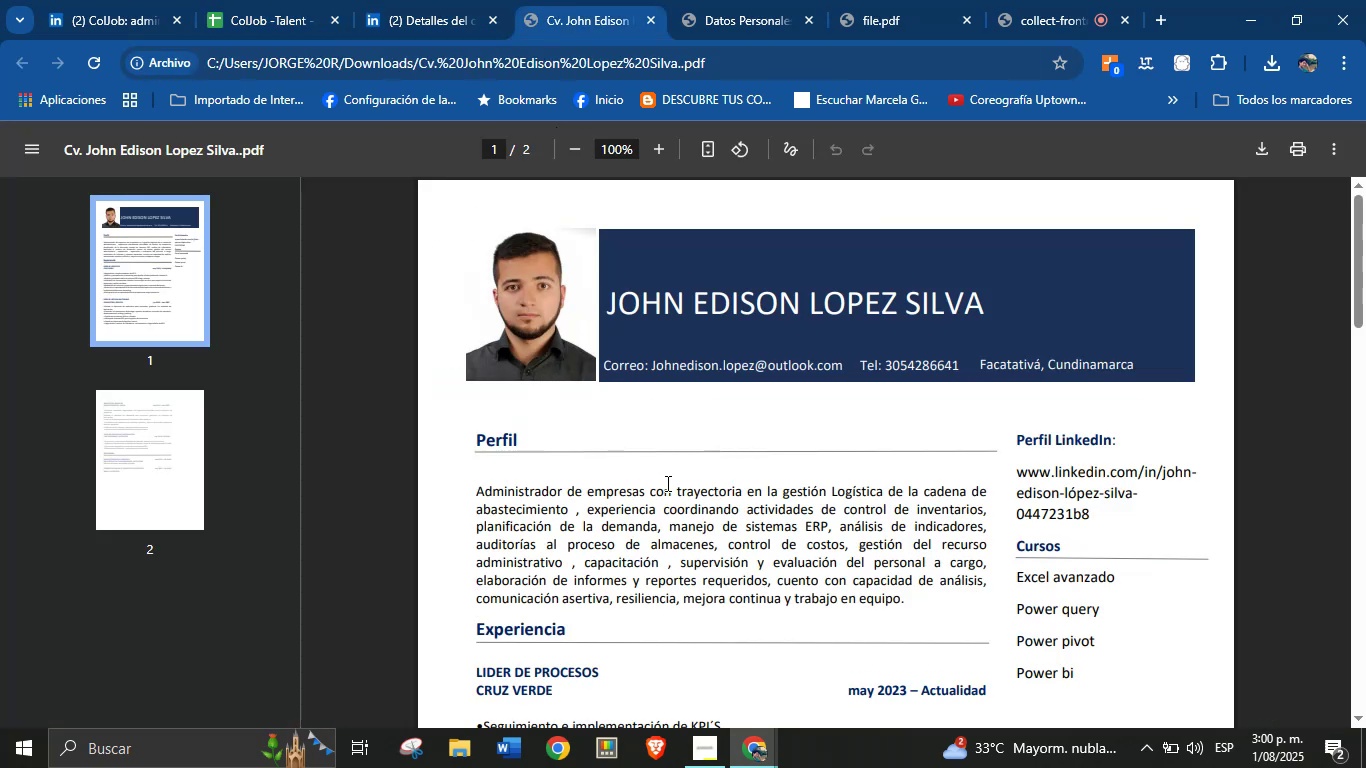 
wait(6.54)
 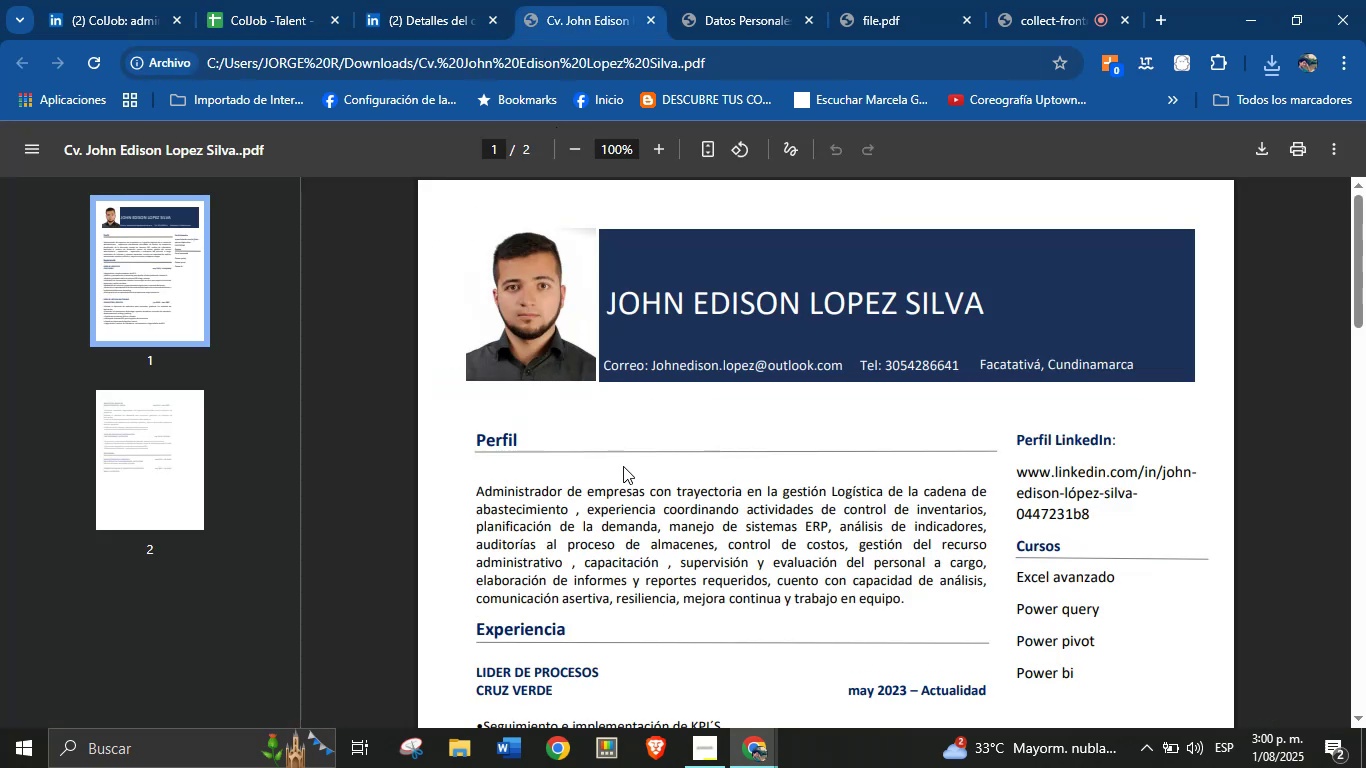 
scroll: coordinate [638, 471], scroll_direction: down, amount: 20.0
 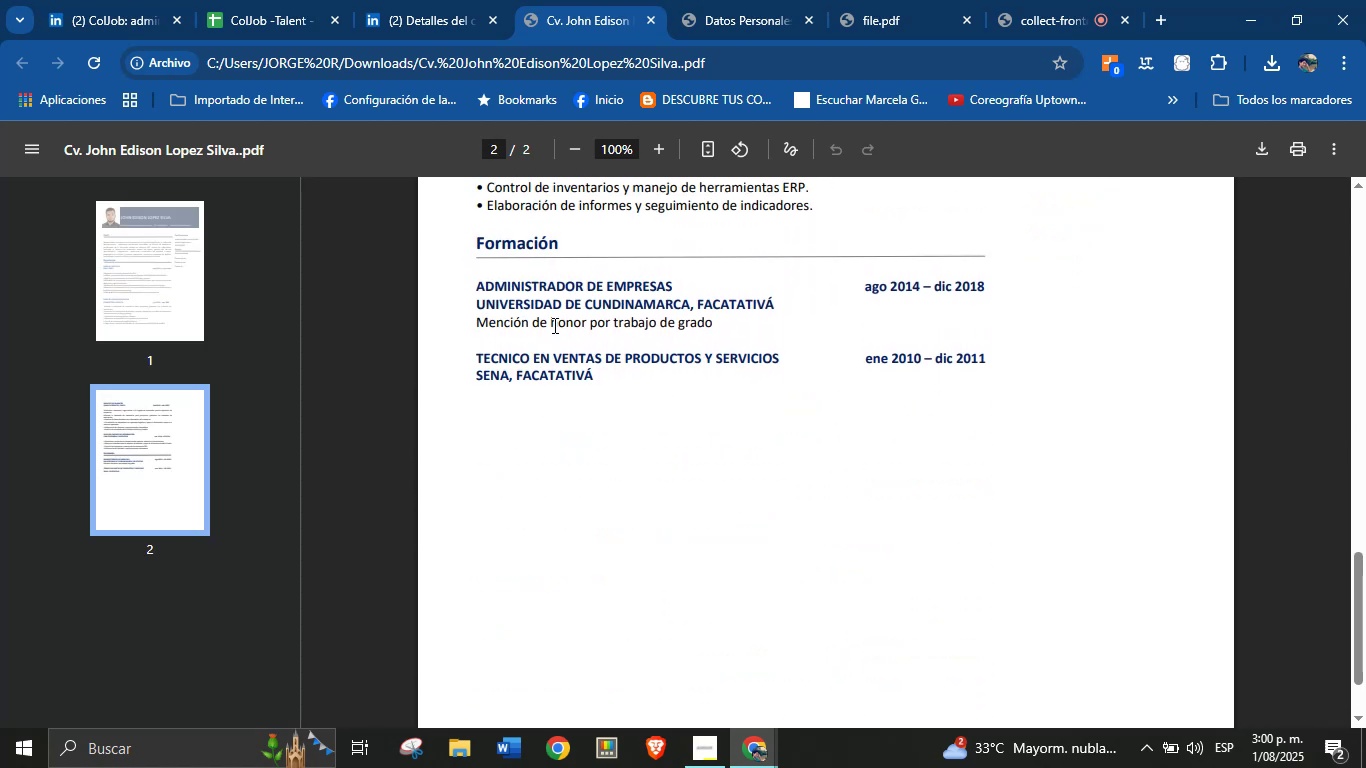 
scroll: coordinate [582, 312], scroll_direction: up, amount: 1.0
 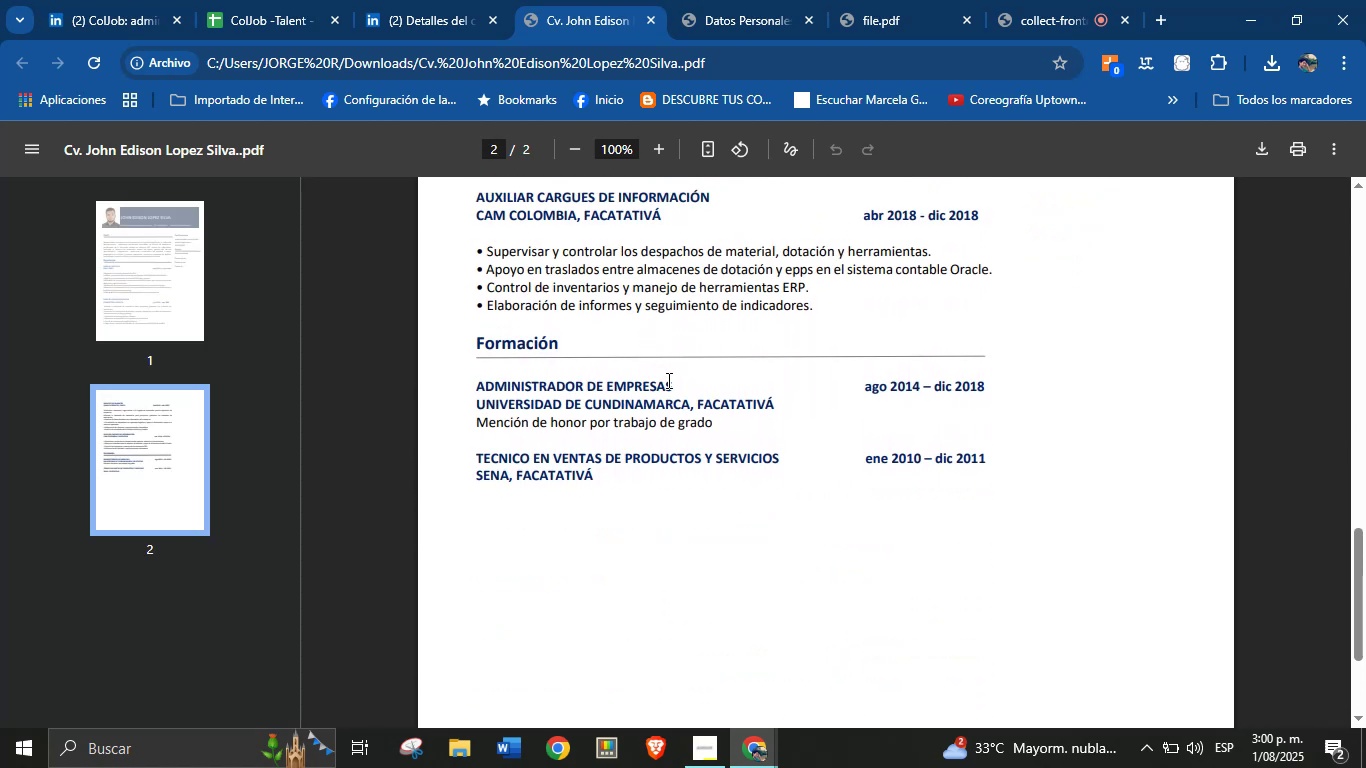 
left_click_drag(start_coordinate=[673, 385], to_coordinate=[481, 386])
 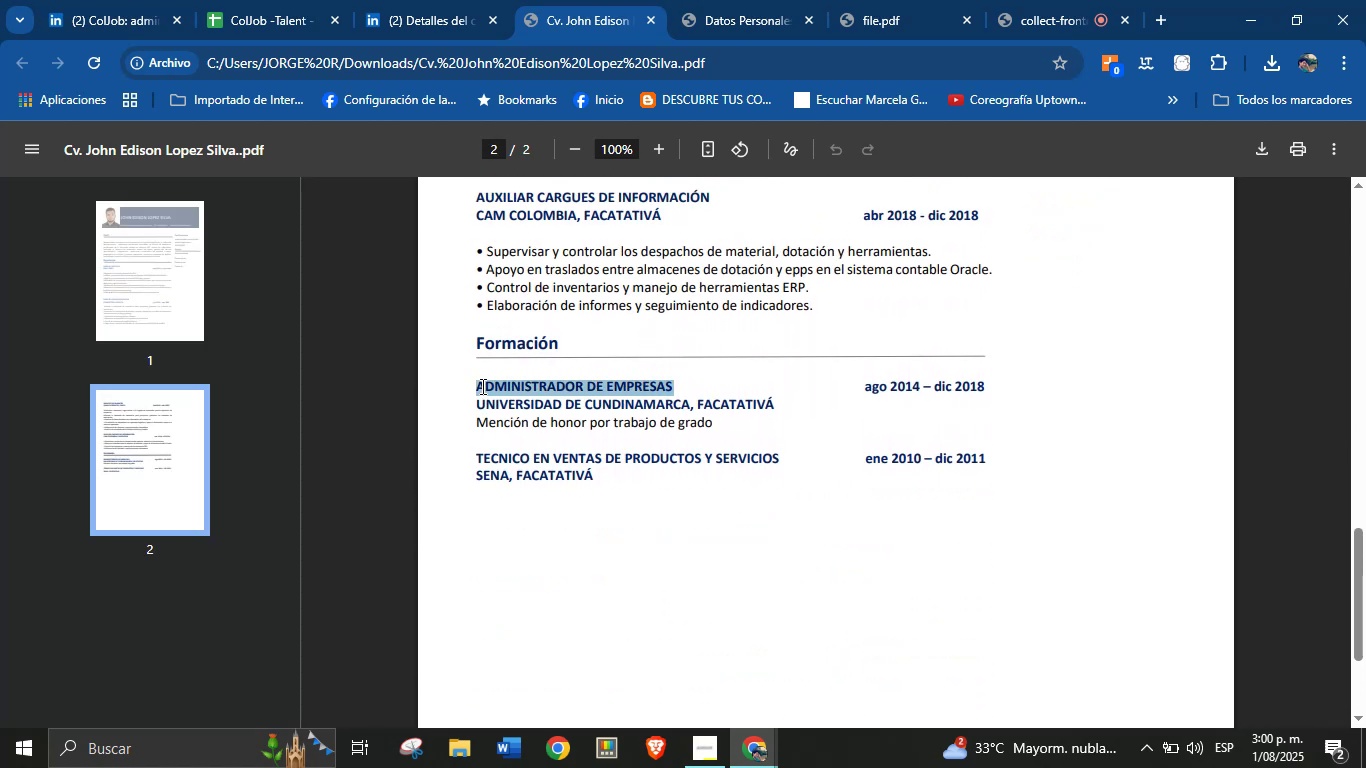 
key(Control+C)
 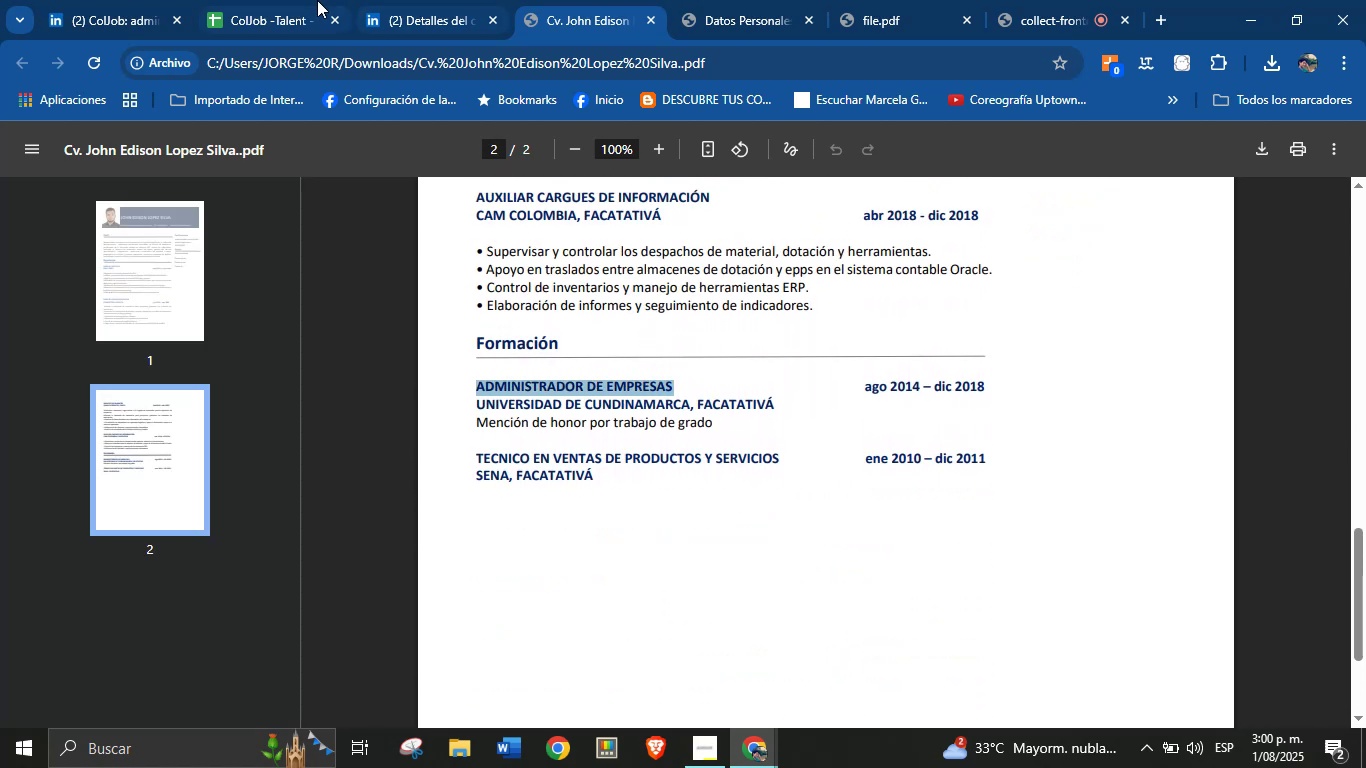 
left_click([314, 0])
 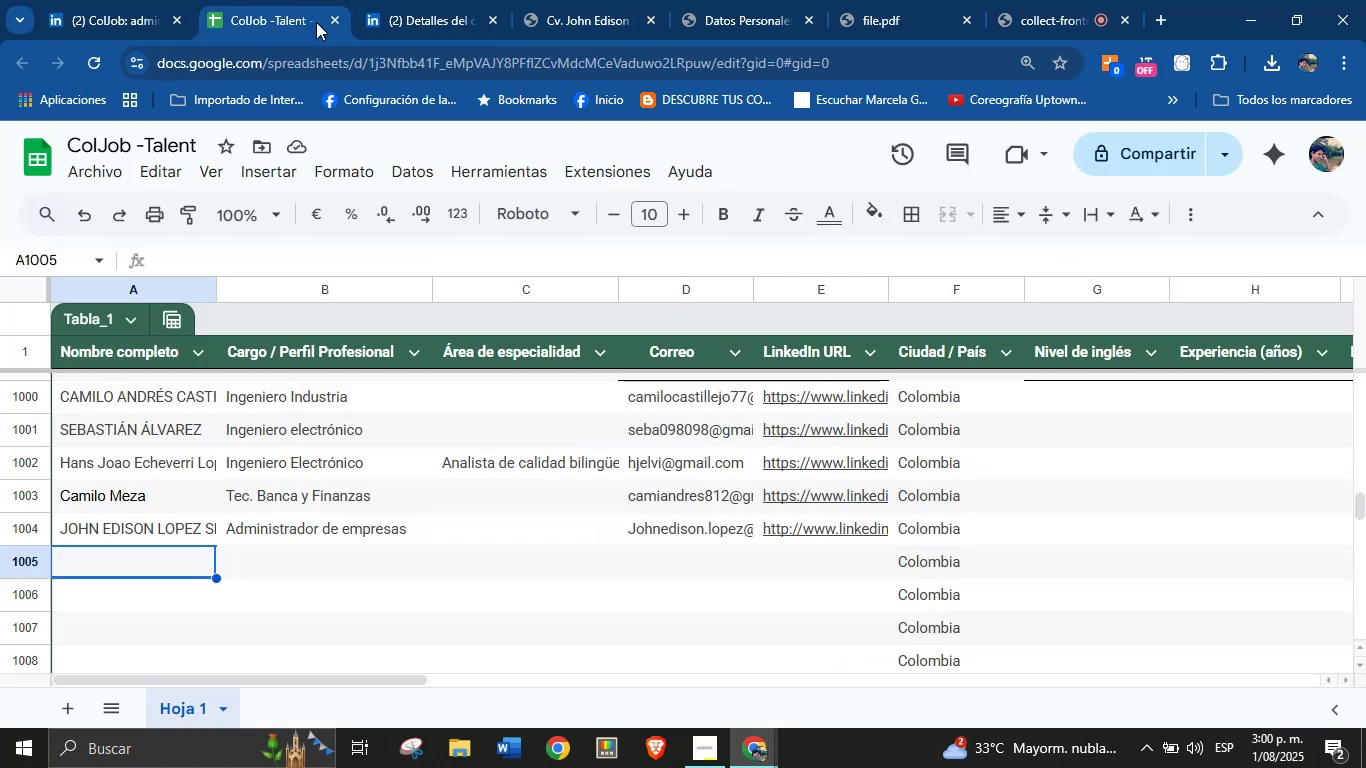 
hold_key(key=ControlLeft, duration=0.71)
 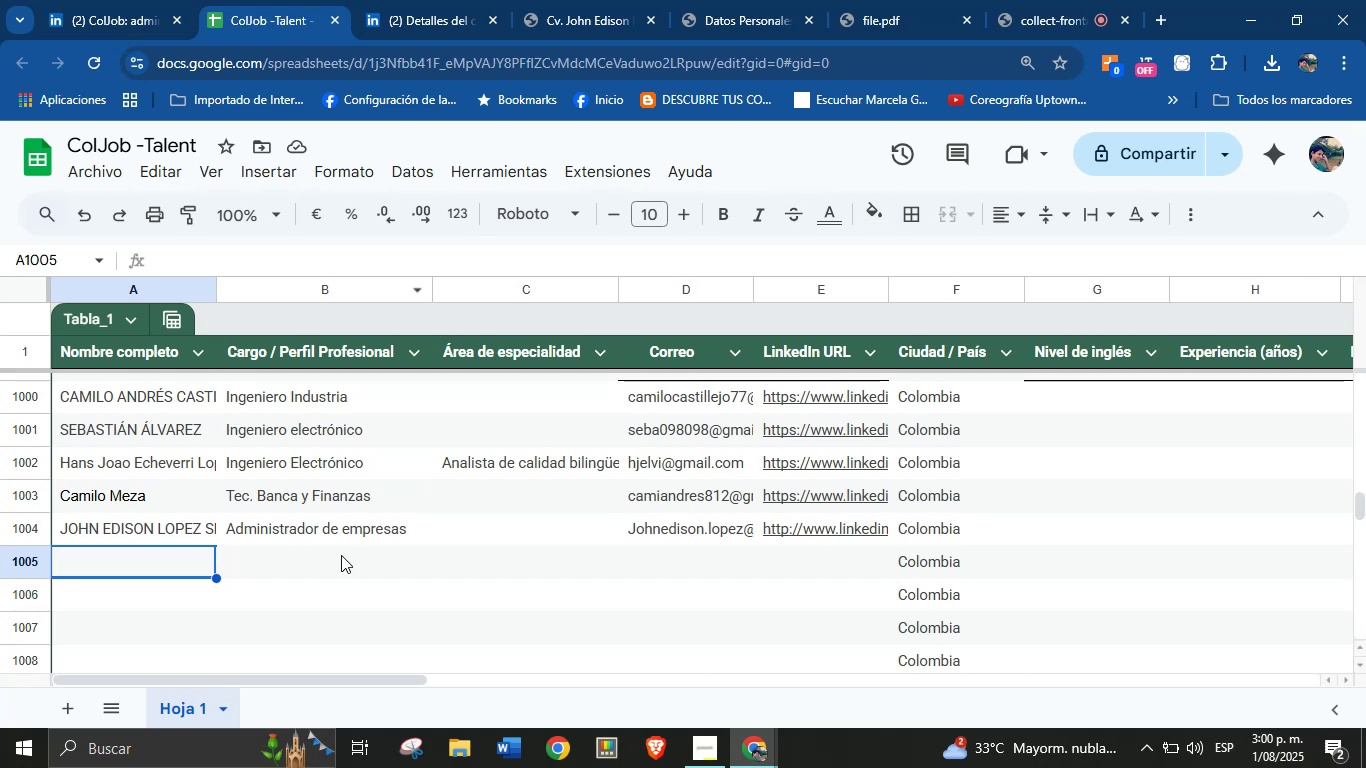 
left_click([341, 555])
 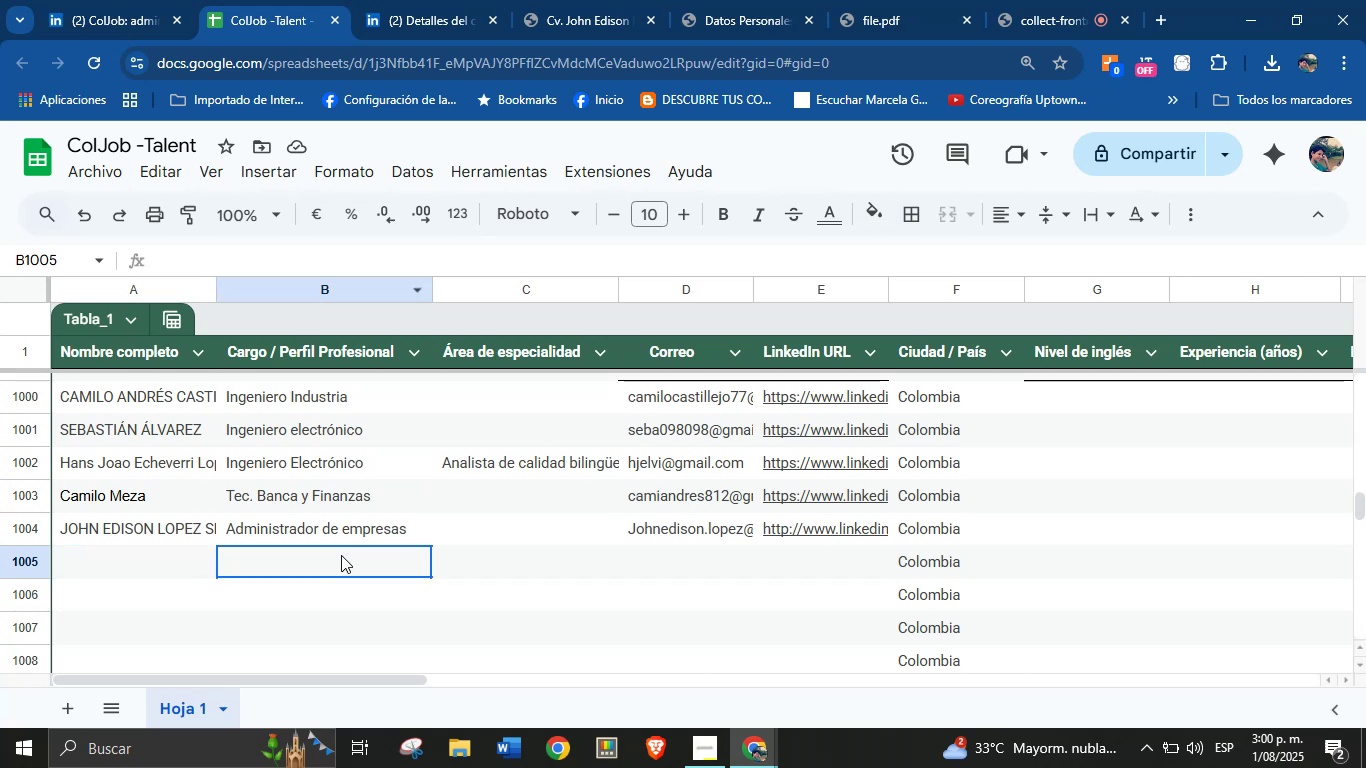 
key(Control+V)
 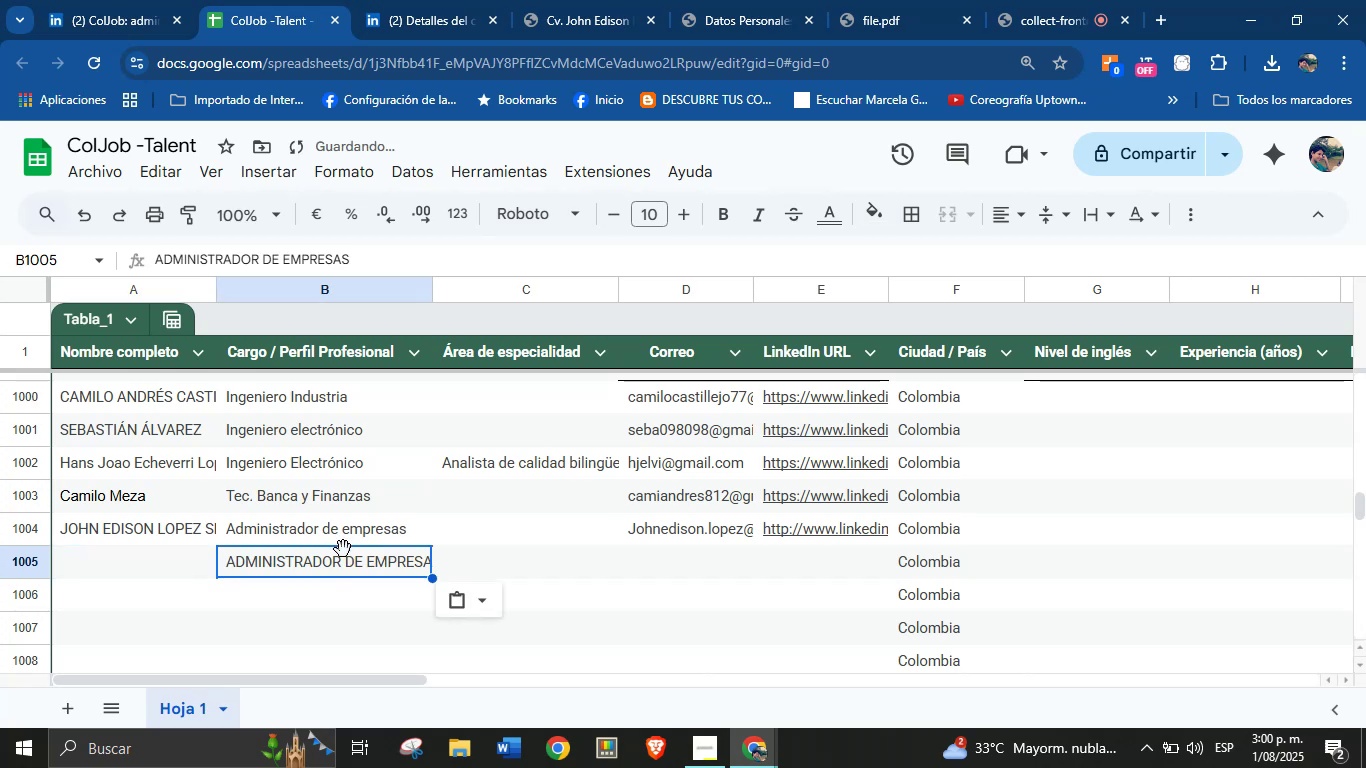 
key(Backspace)
 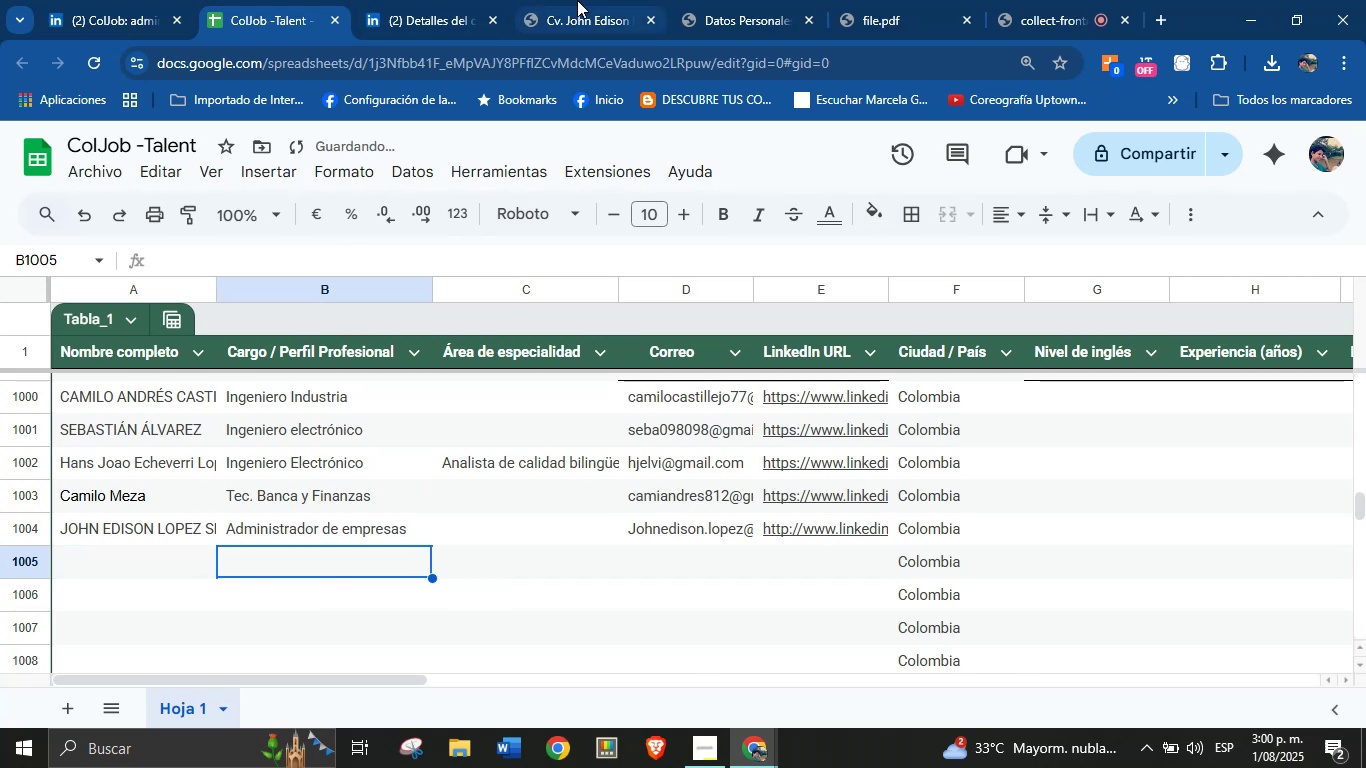 
left_click([467, 0])
 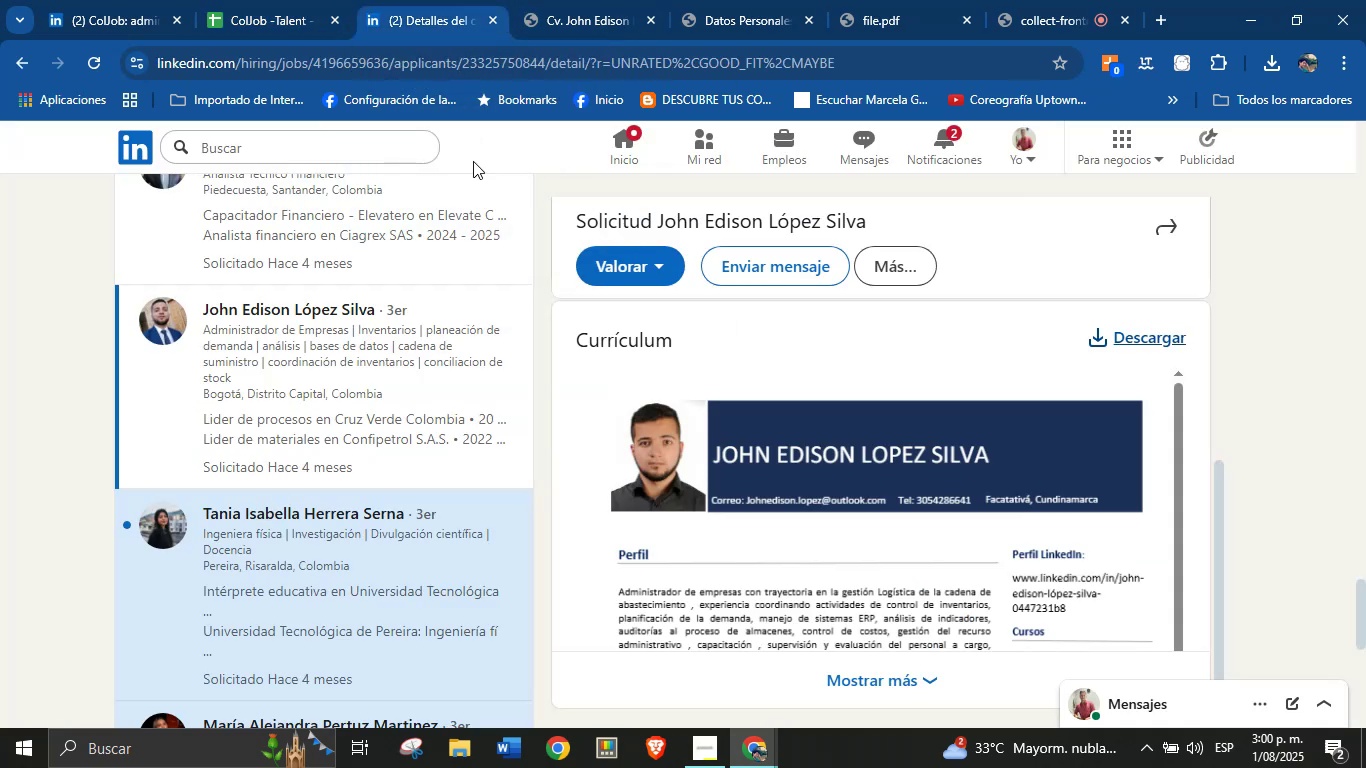 
scroll: coordinate [361, 450], scroll_direction: down, amount: 1.0
 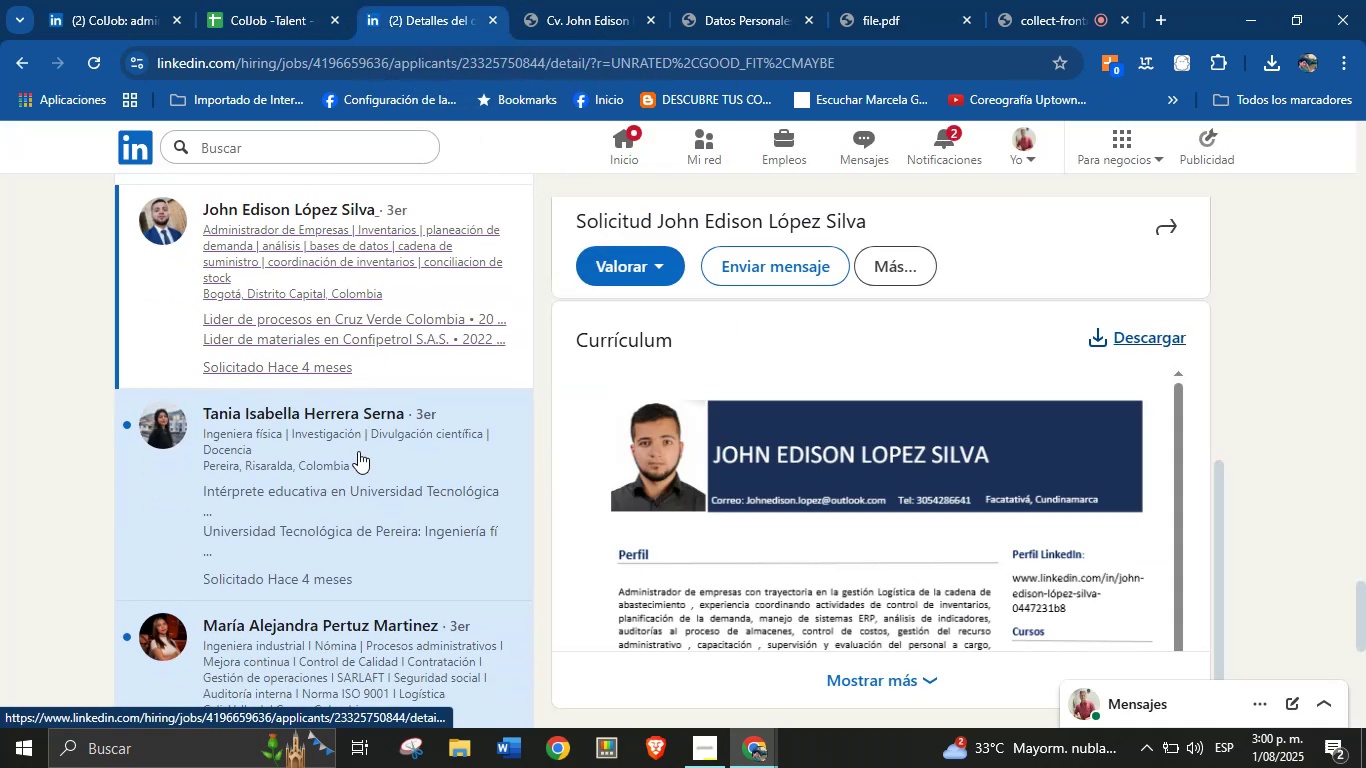 
left_click([357, 436])
 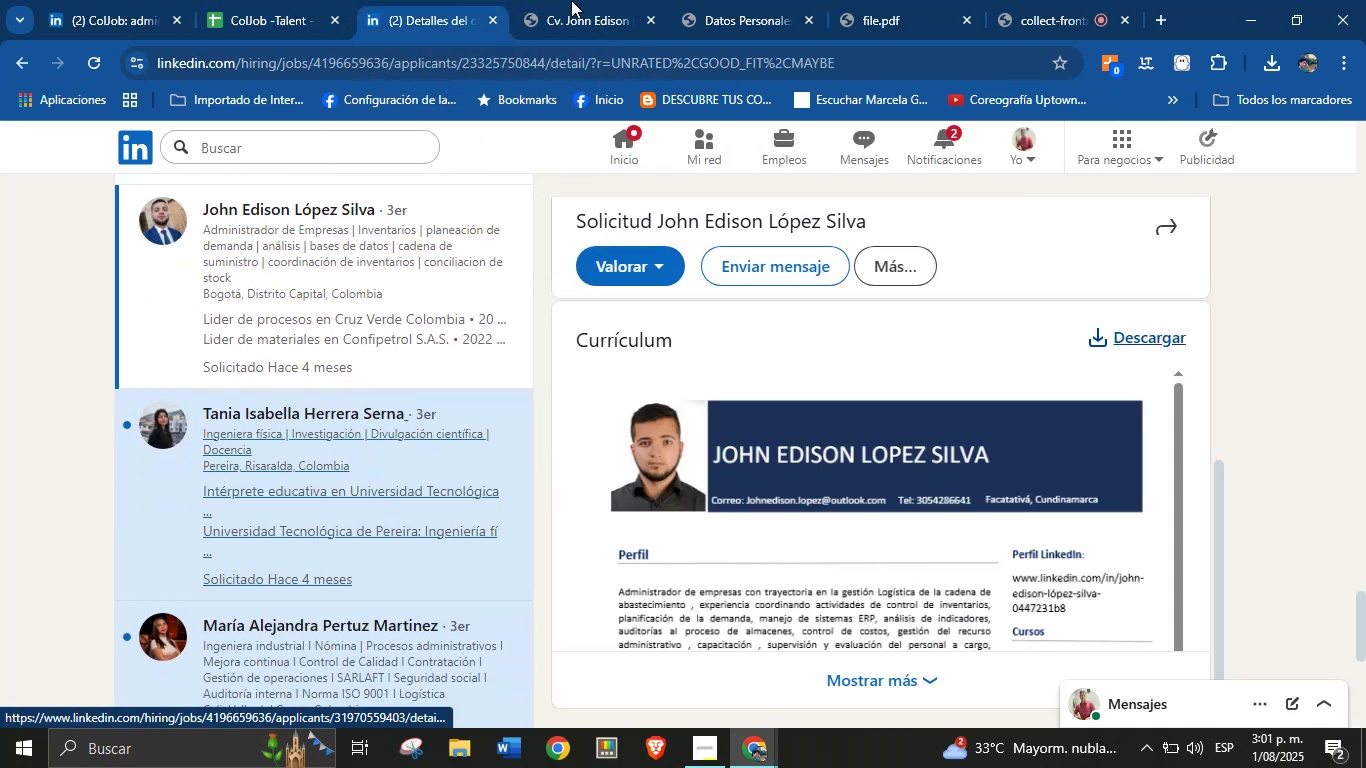 
left_click([598, 0])
 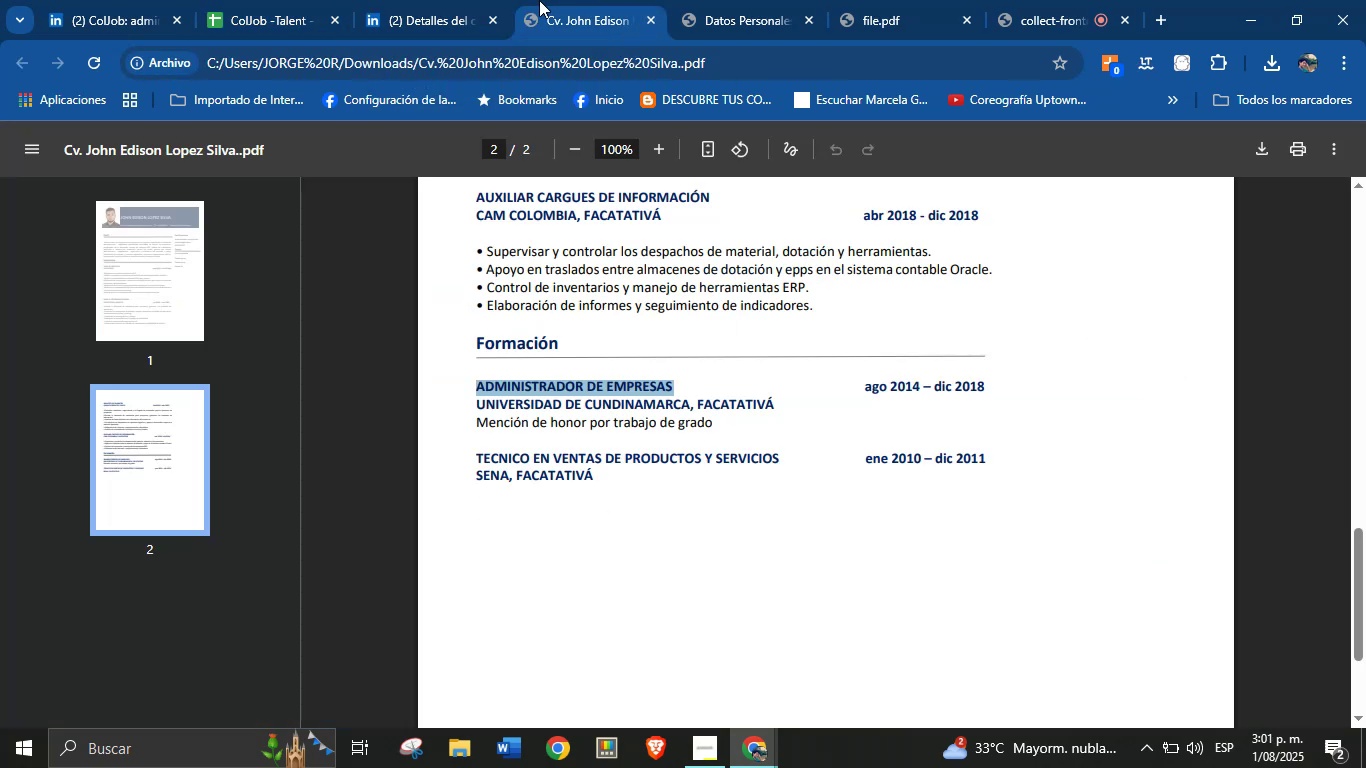 
left_click([471, 0])
 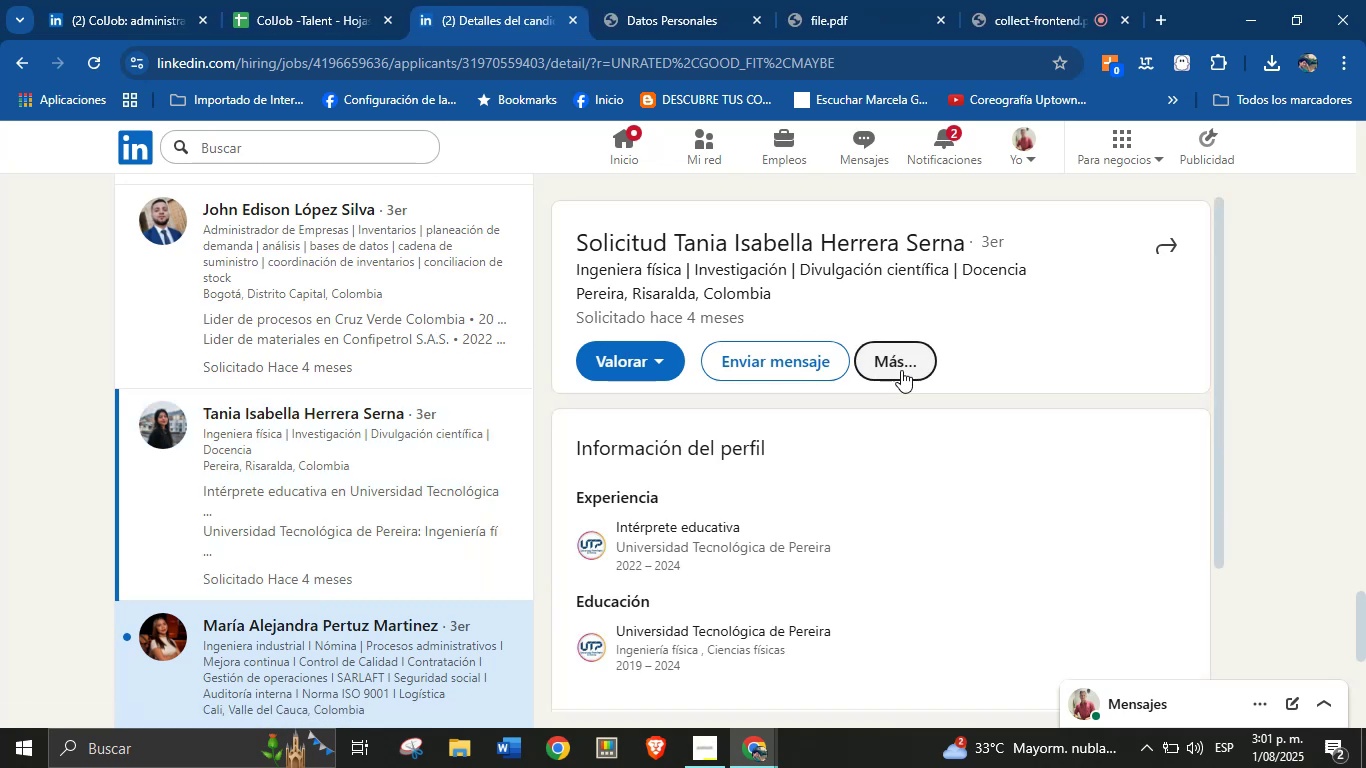 
wait(6.27)
 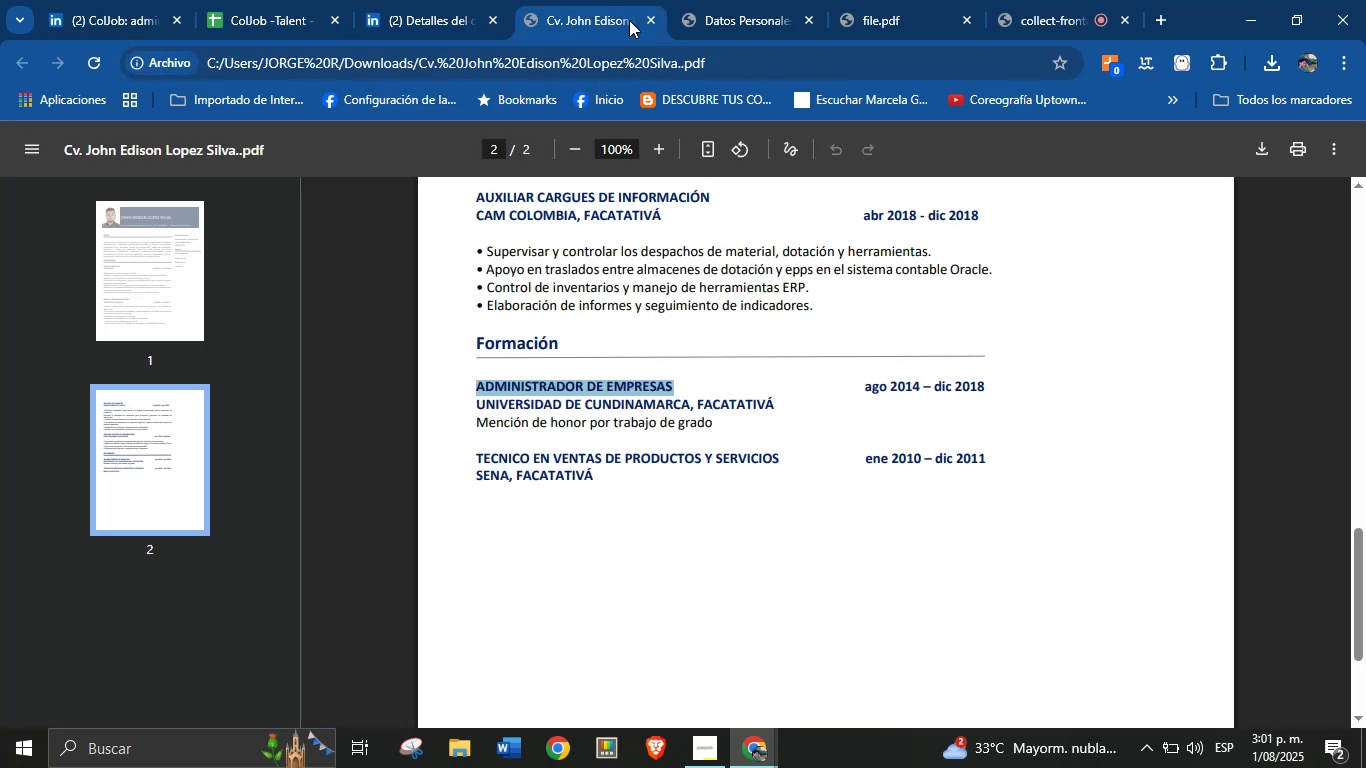 
left_click_drag(start_coordinate=[965, 240], to_coordinate=[675, 243])
 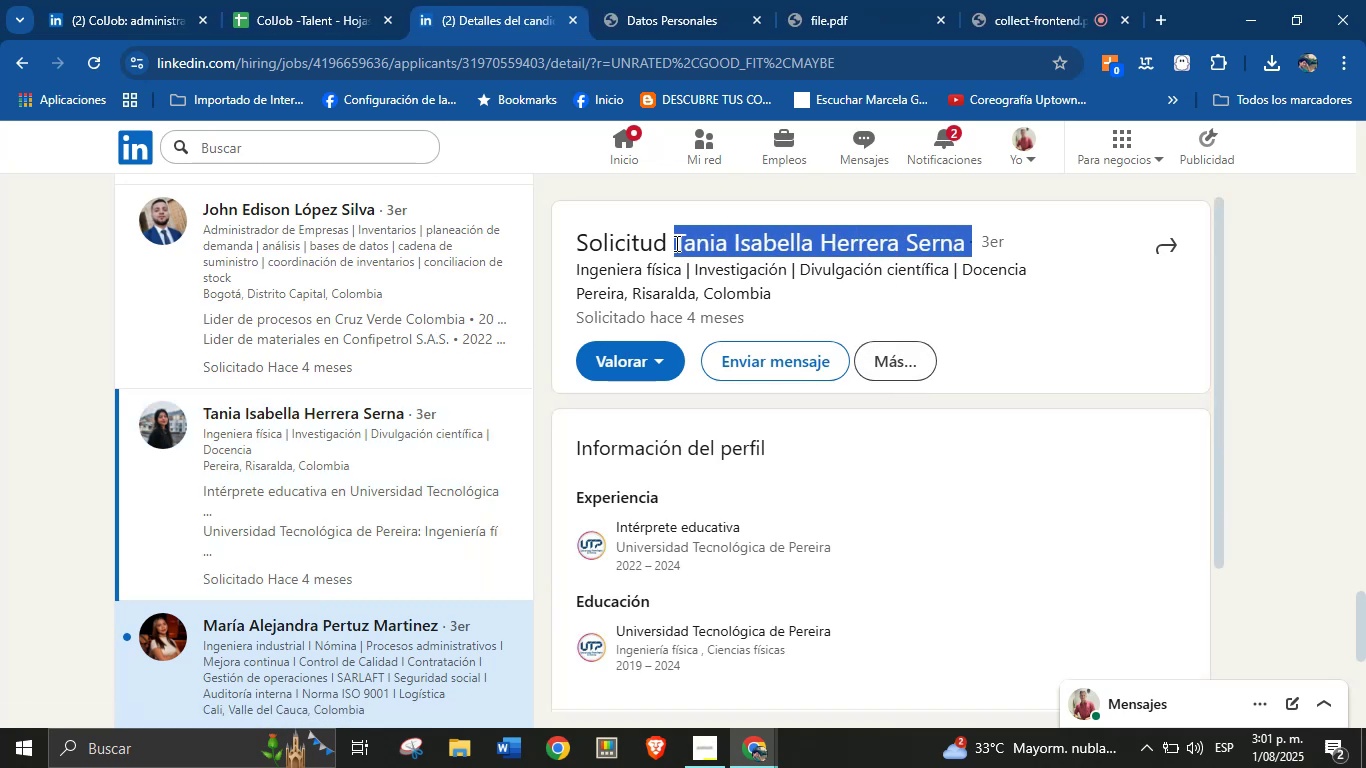 
key(Control+C)
 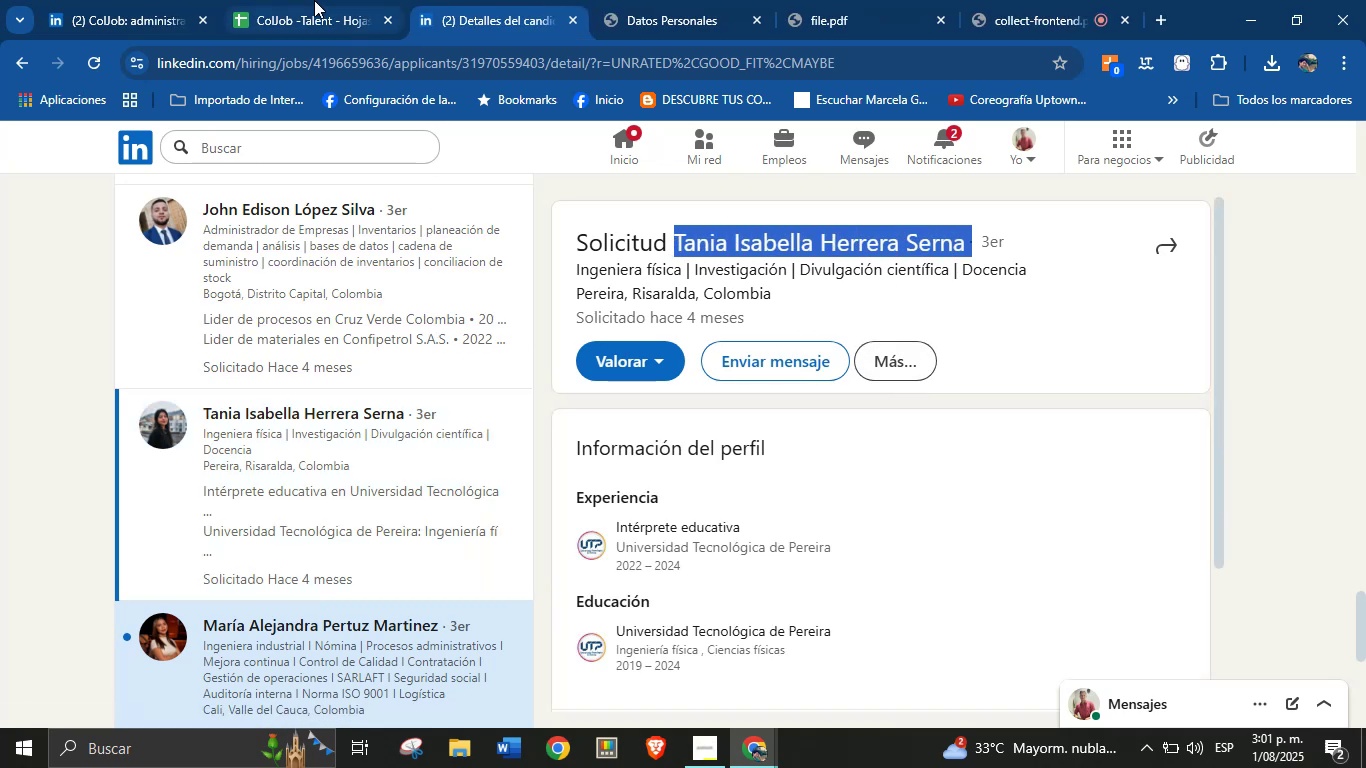 
left_click([313, 0])
 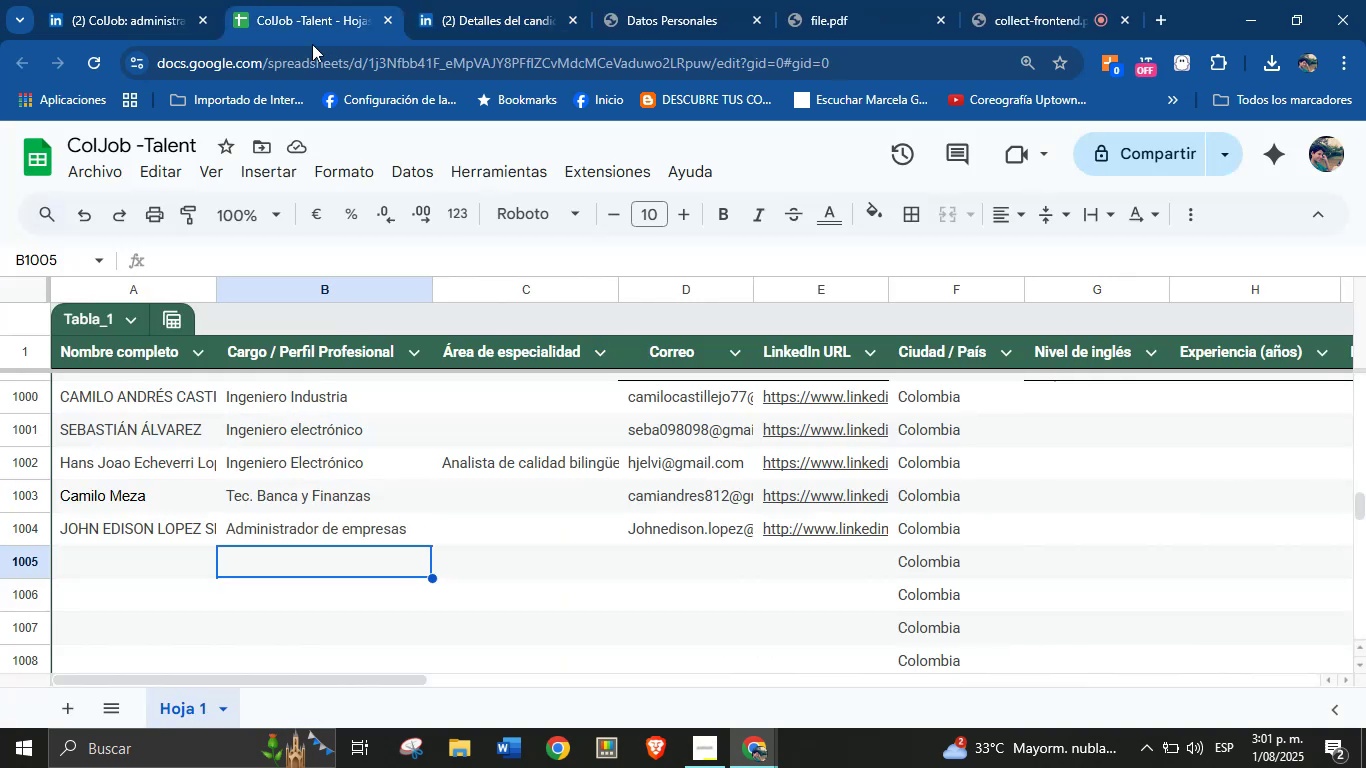 
key(Control+ControlLeft)
 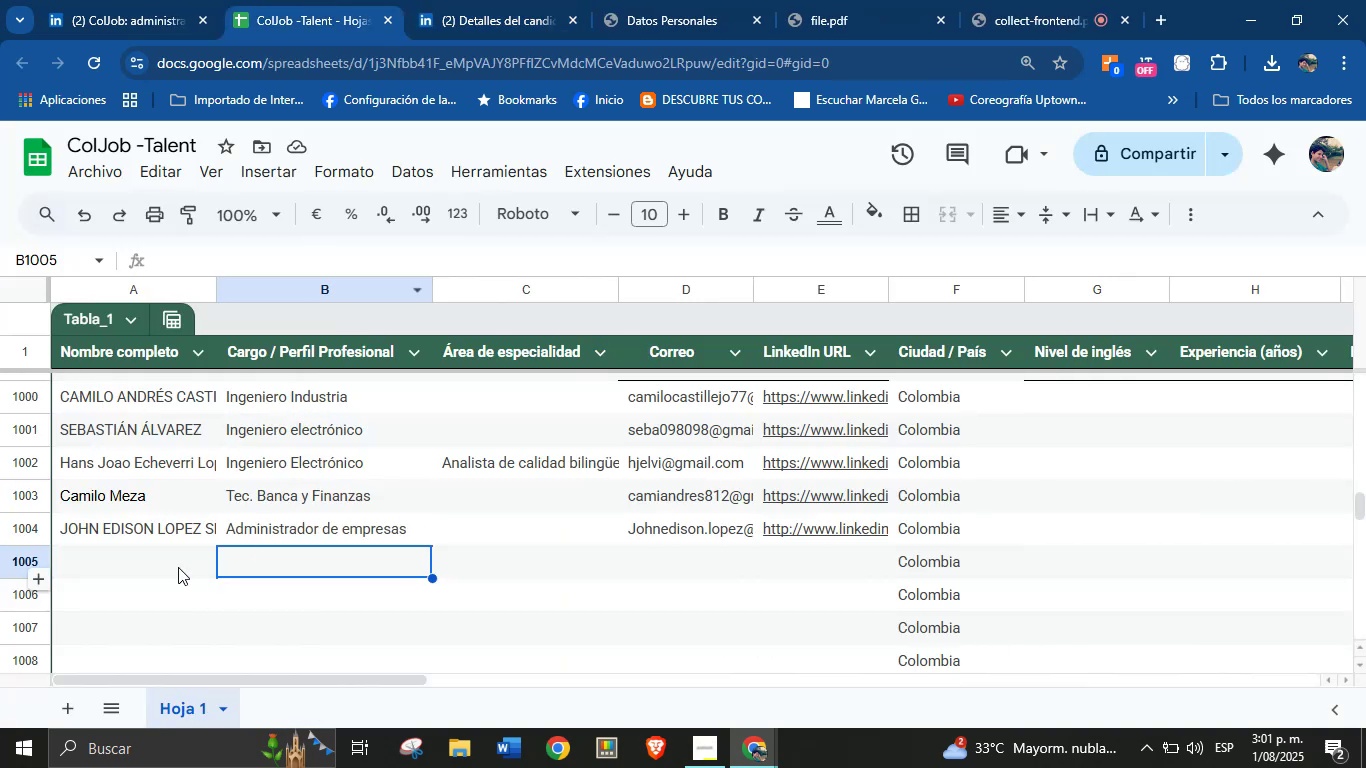 
left_click([156, 563])
 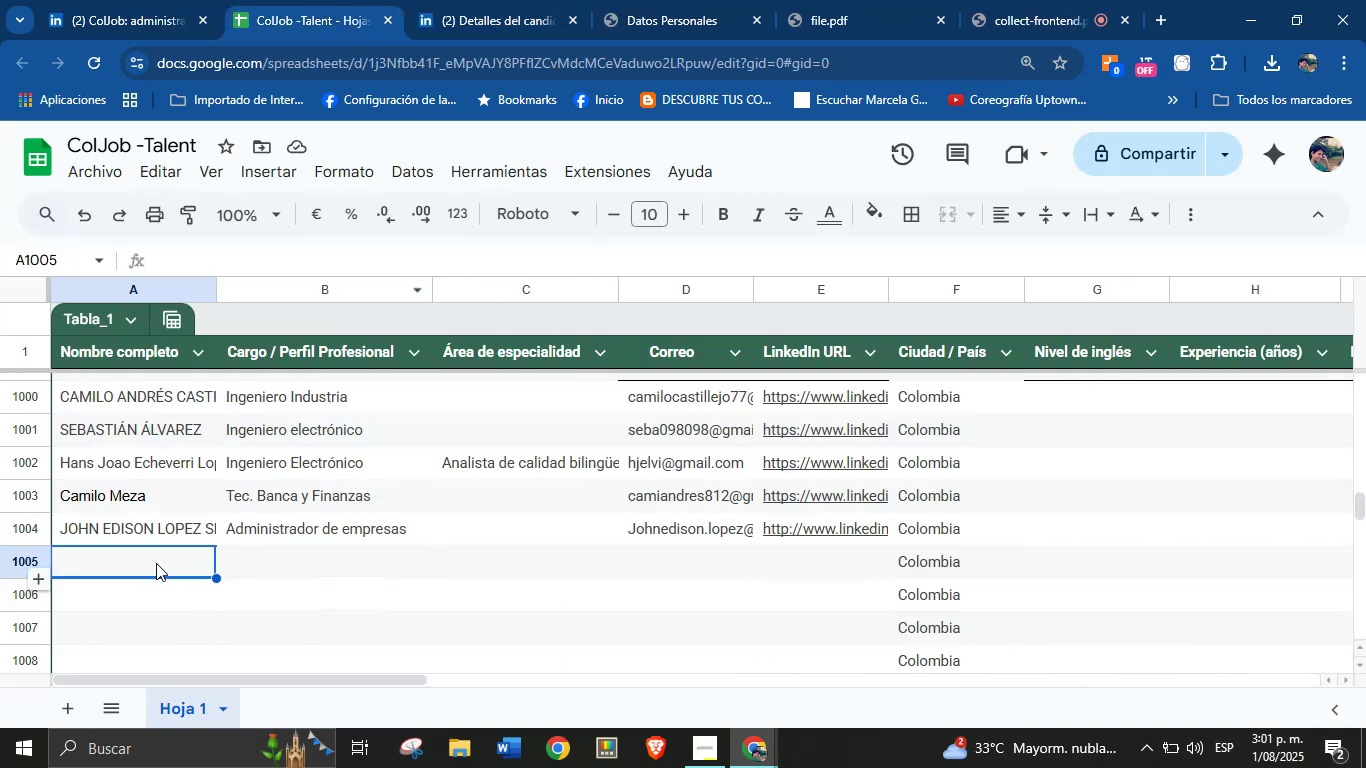 
key(Control+V)
 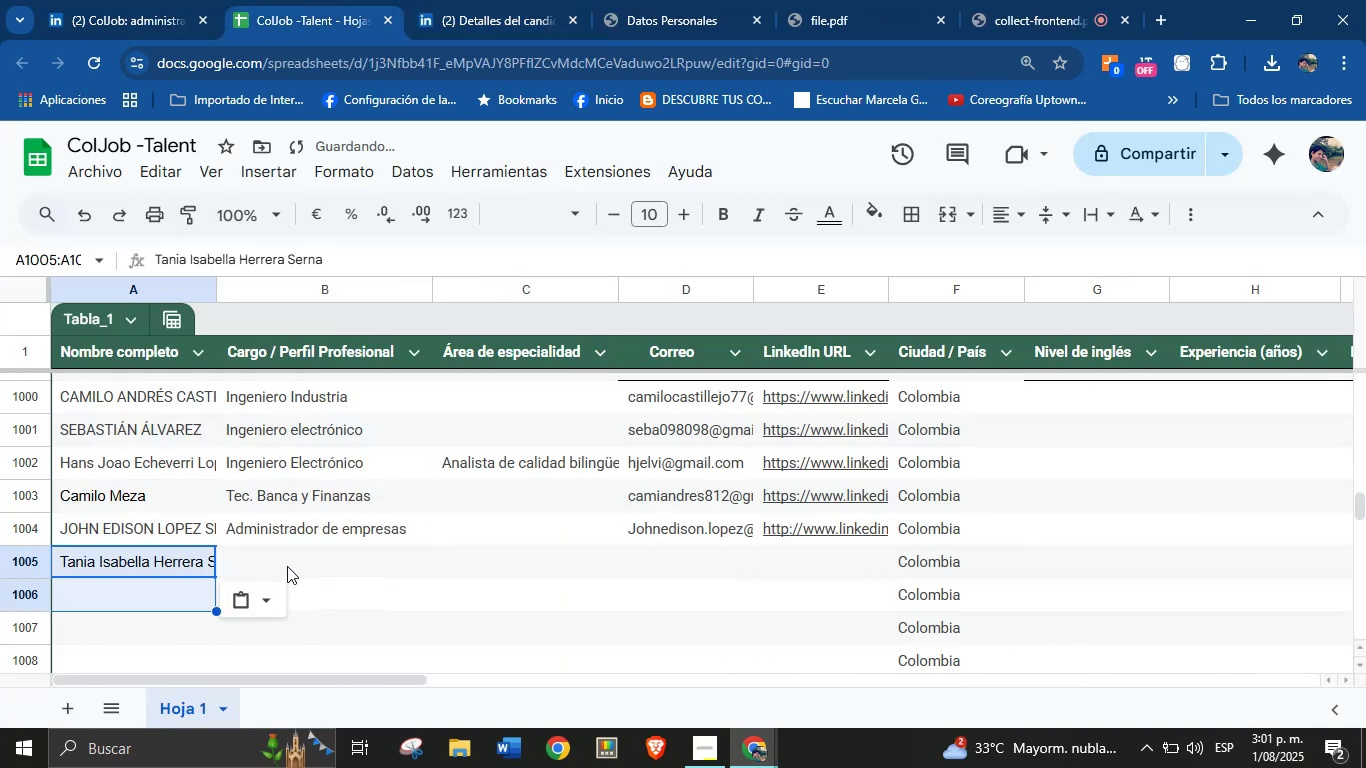 
left_click([288, 564])
 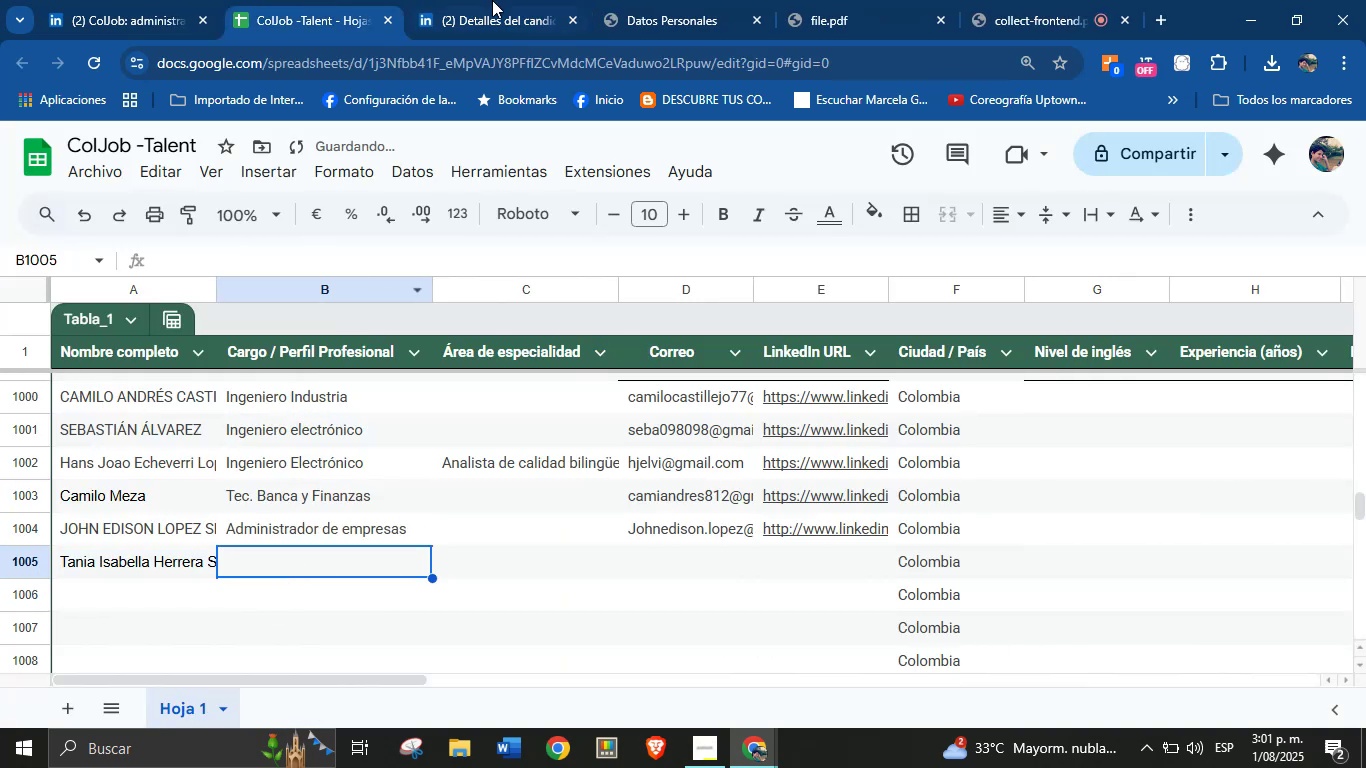 
left_click([509, 0])
 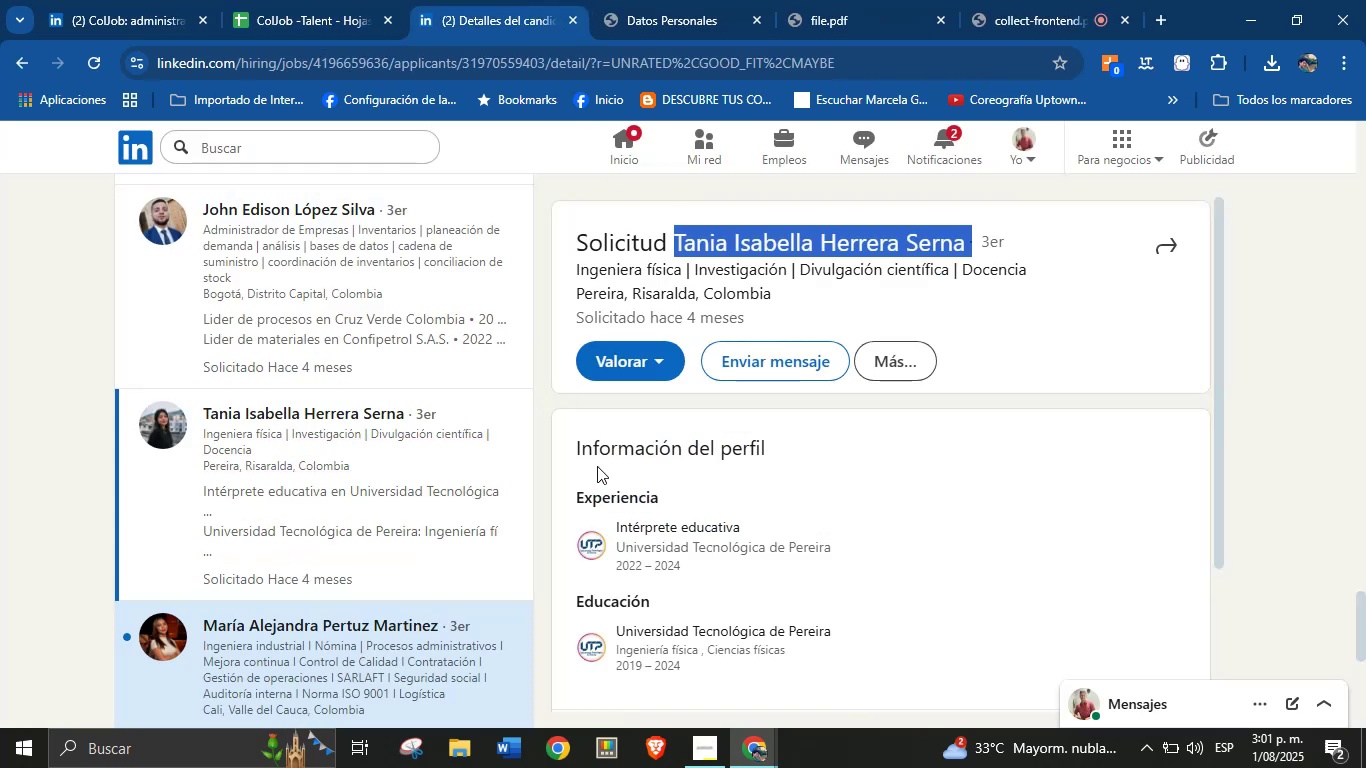 
scroll: coordinate [949, 434], scroll_direction: down, amount: 3.0
 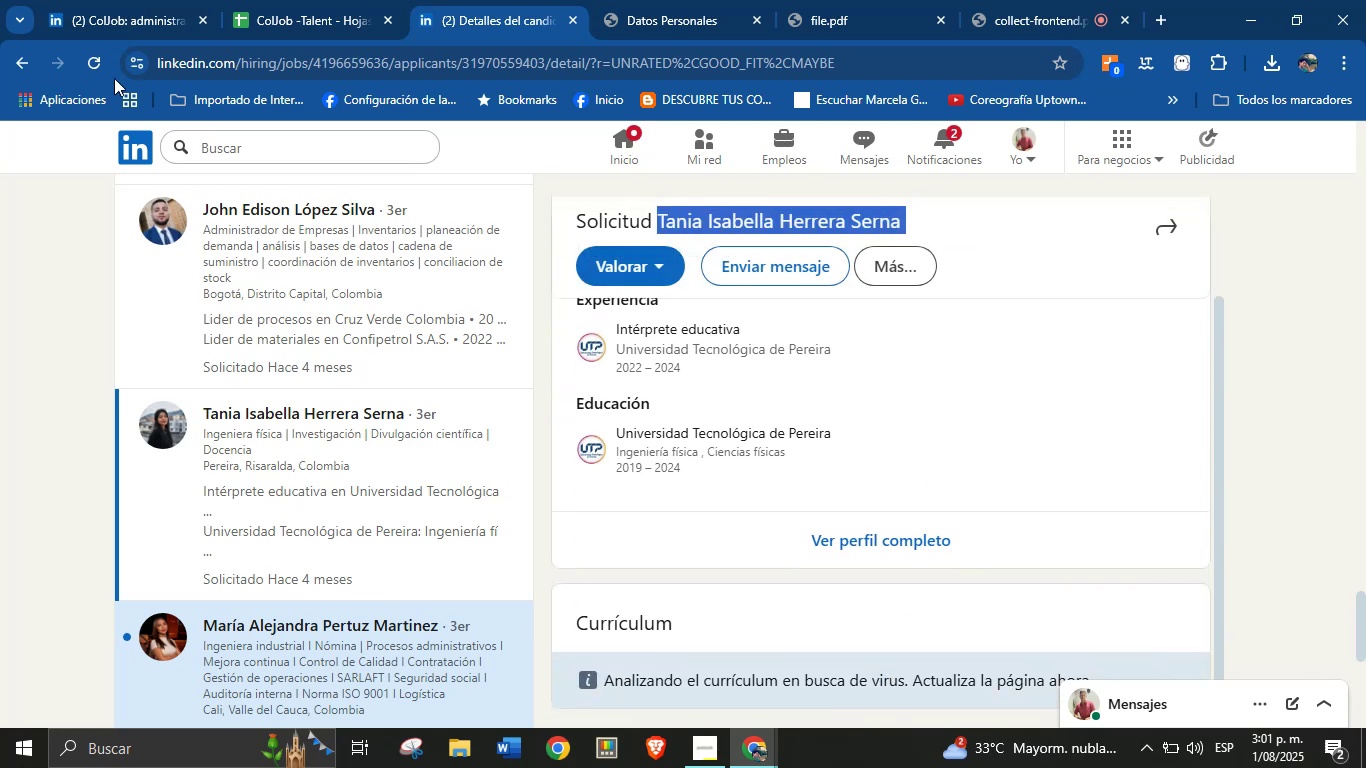 
left_click([98, 69])
 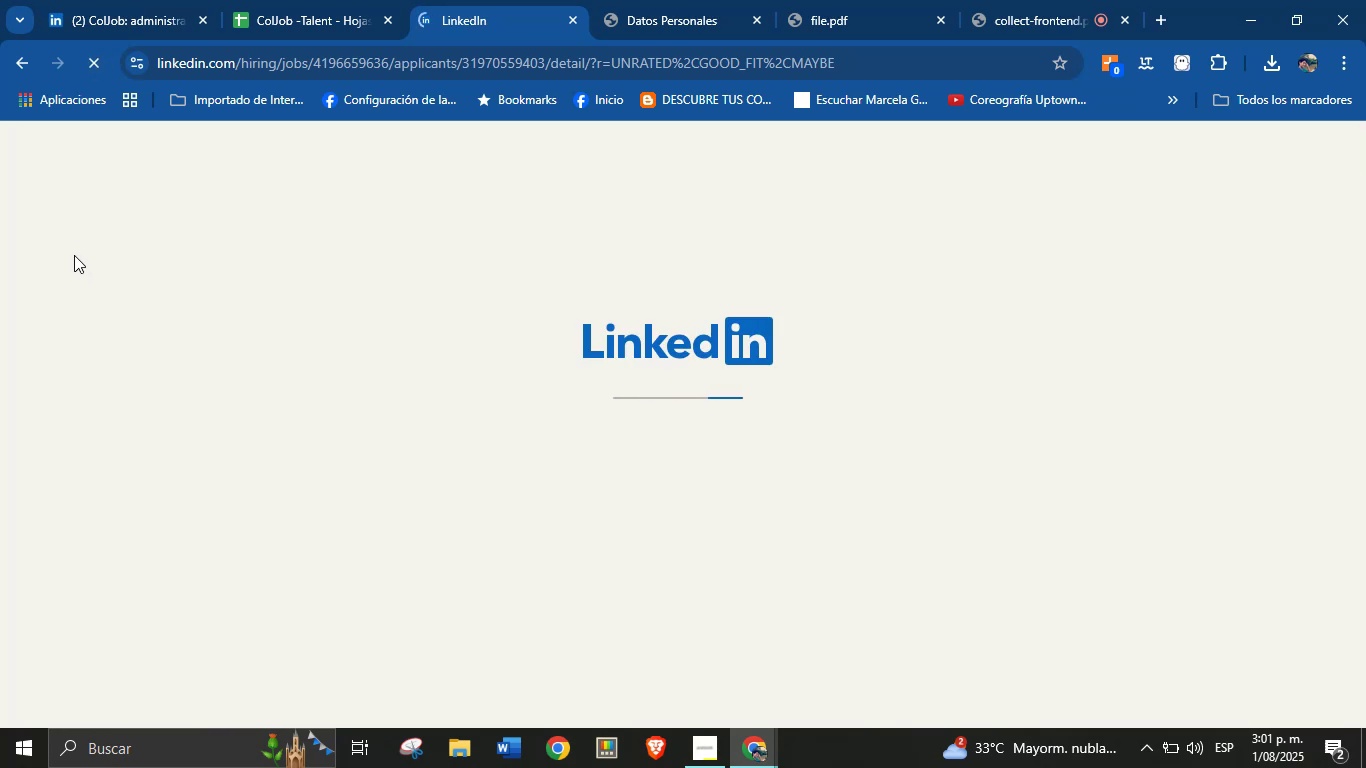 
wait(10.74)
 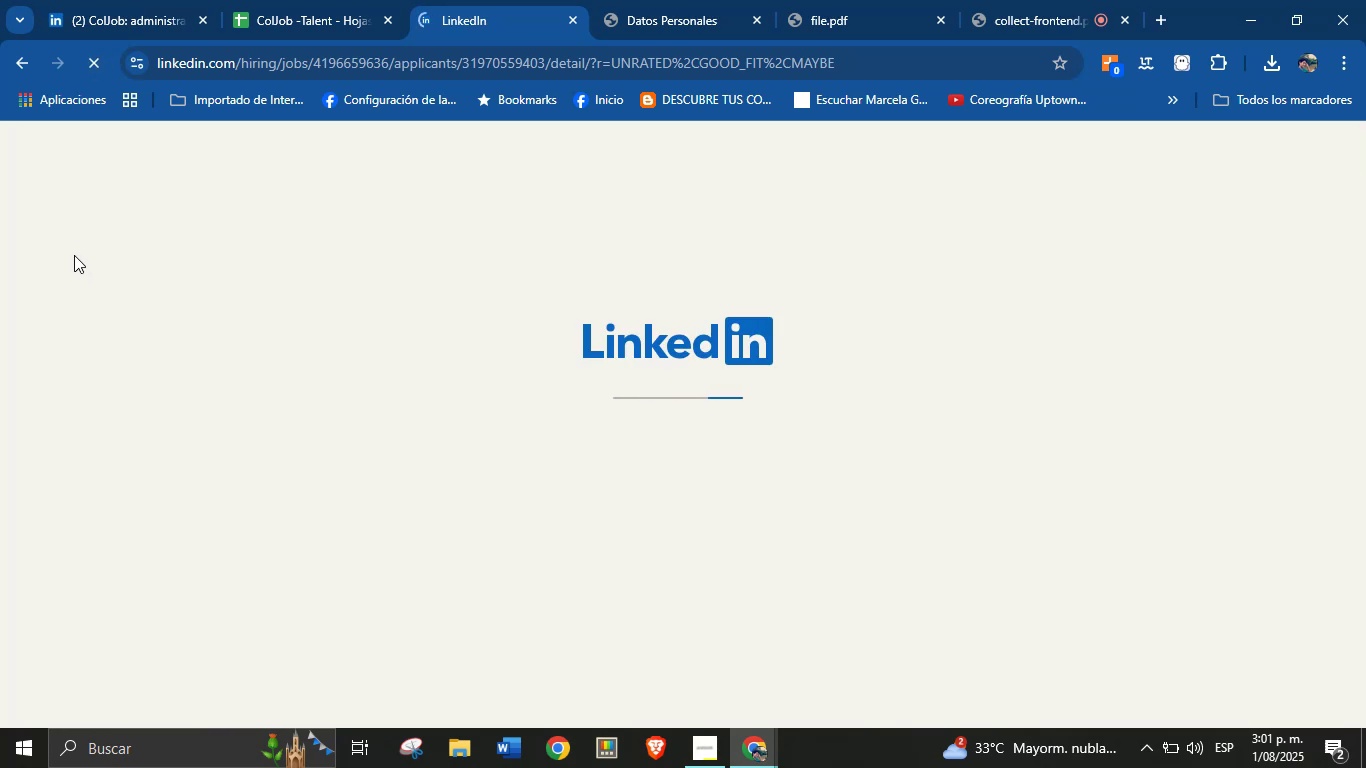 
scroll: coordinate [830, 542], scroll_direction: down, amount: 5.0
 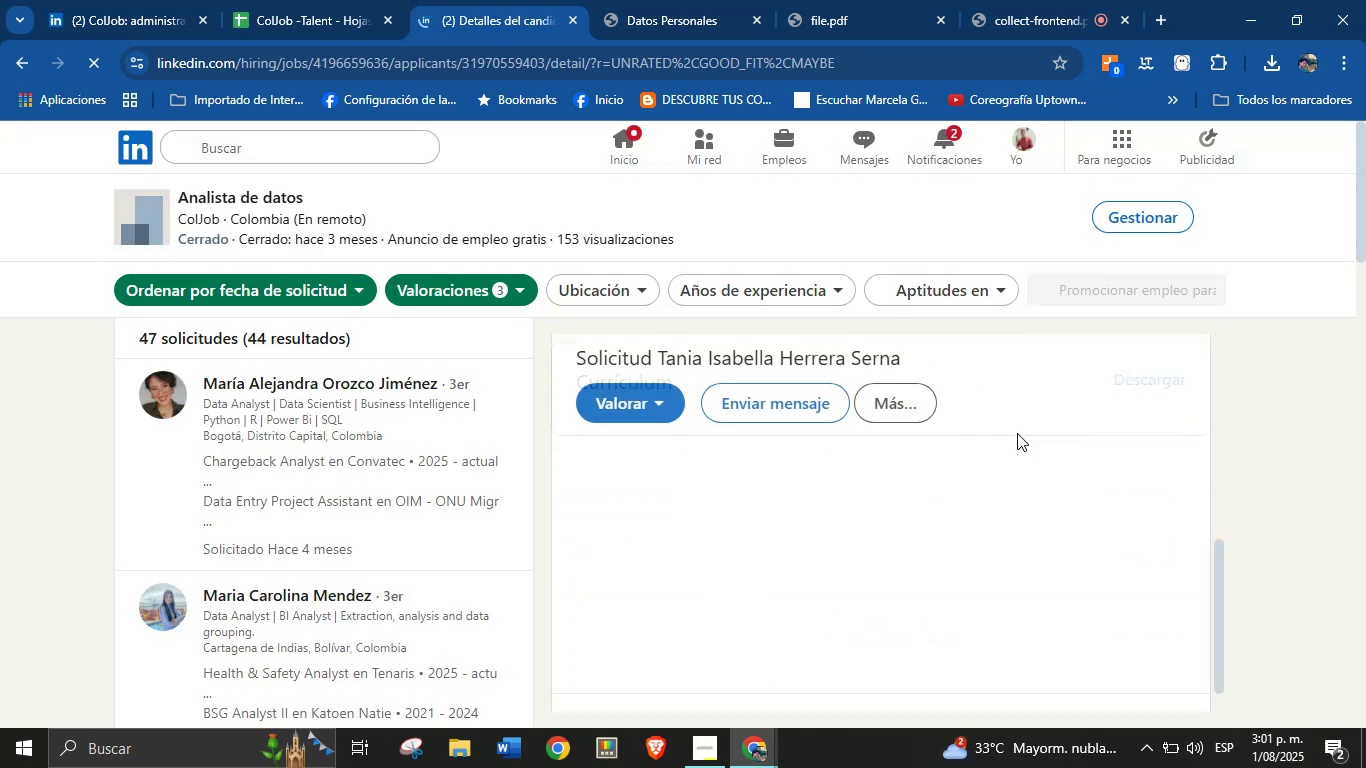 
scroll: coordinate [1080, 530], scroll_direction: up, amount: 2.0
 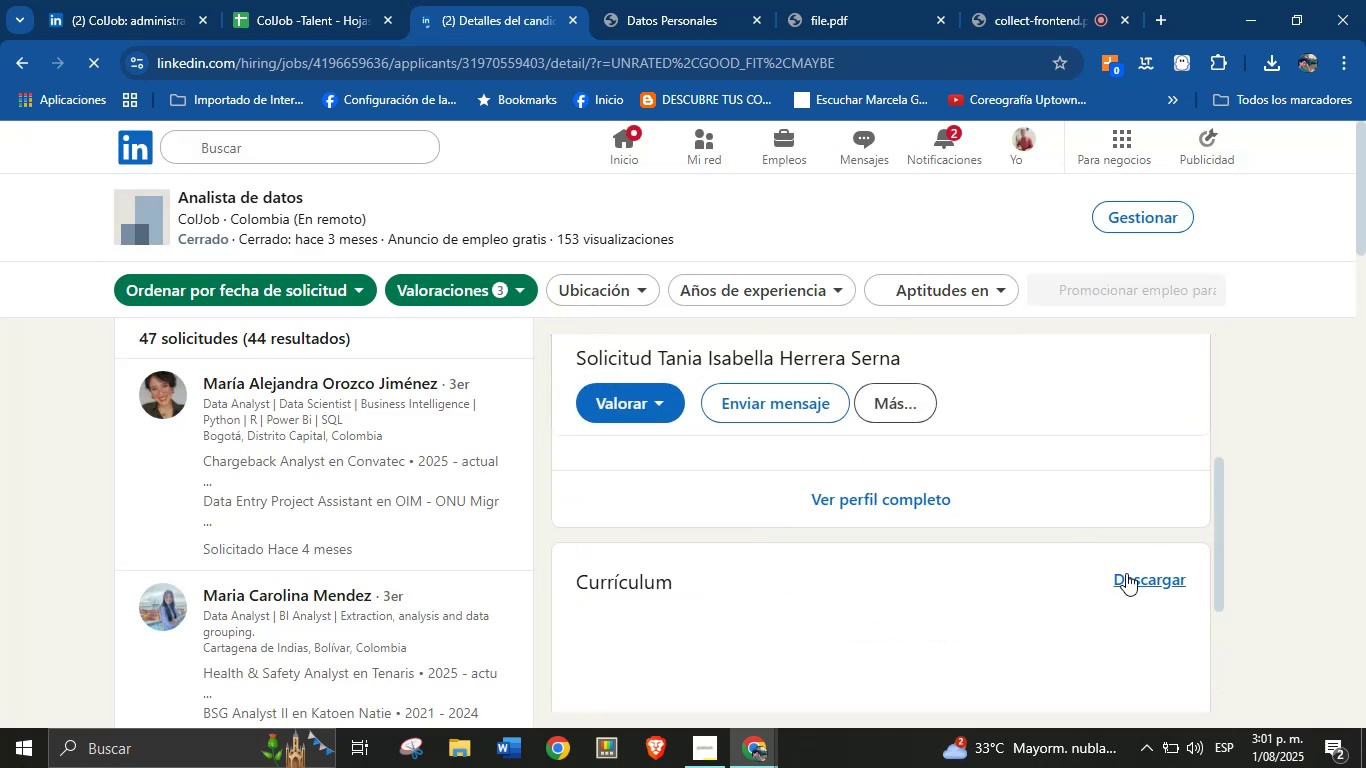 
left_click([1126, 575])
 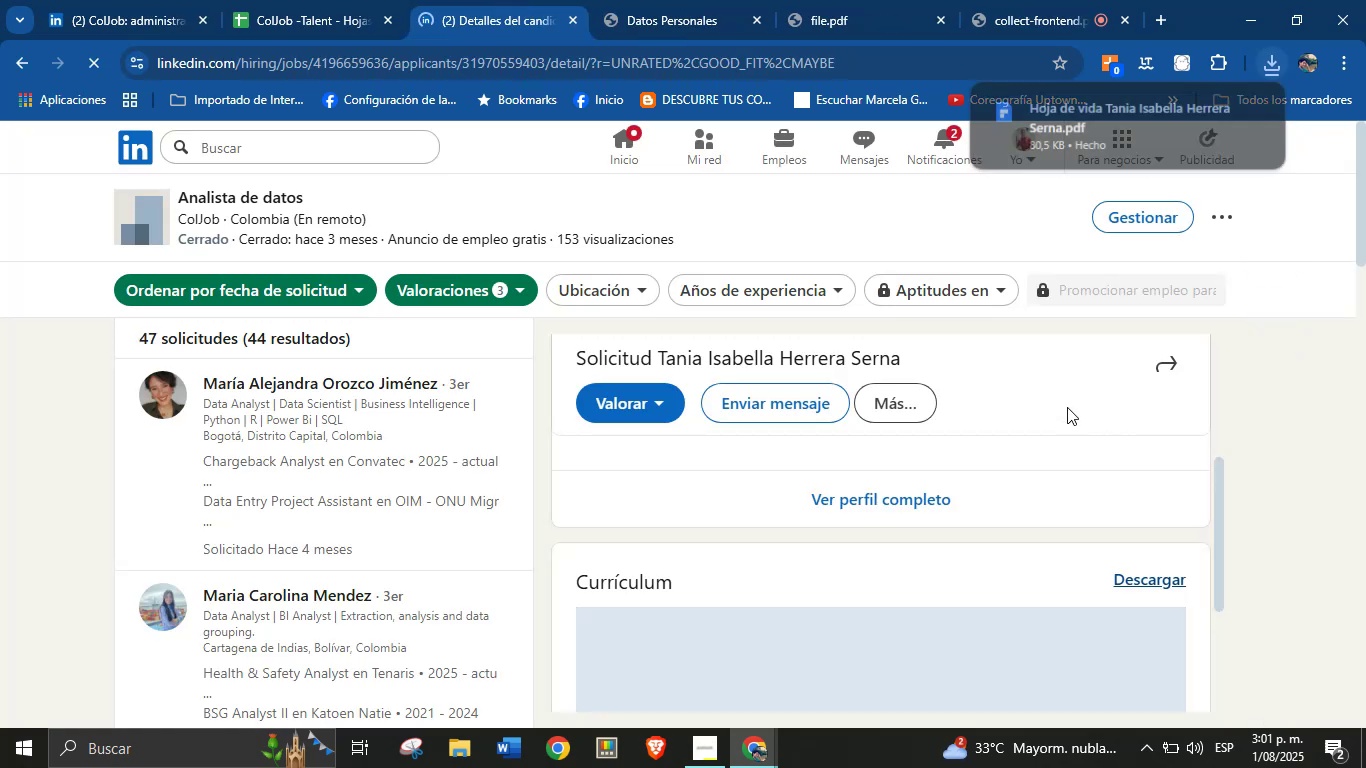 
left_click_drag(start_coordinate=[1137, 117], to_coordinate=[1081, 114])
 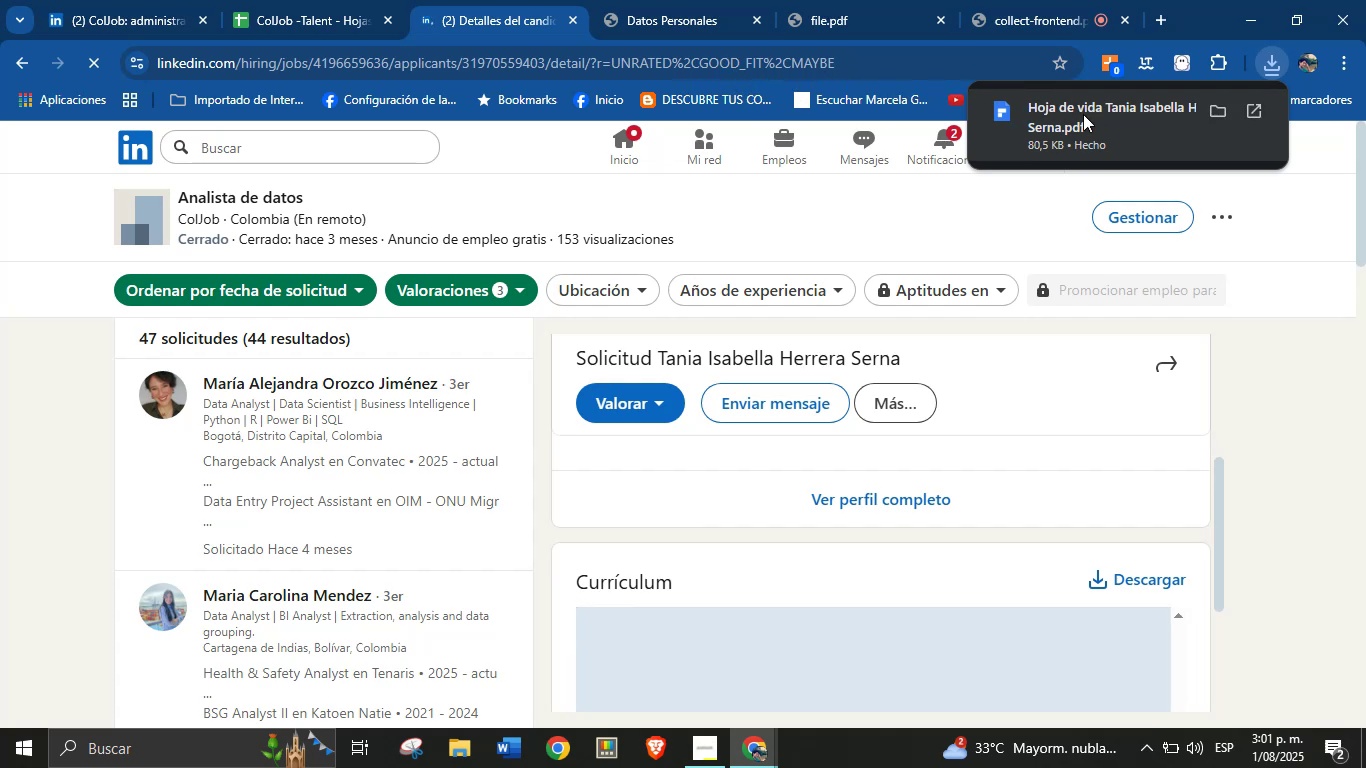 
left_click([1083, 114])
 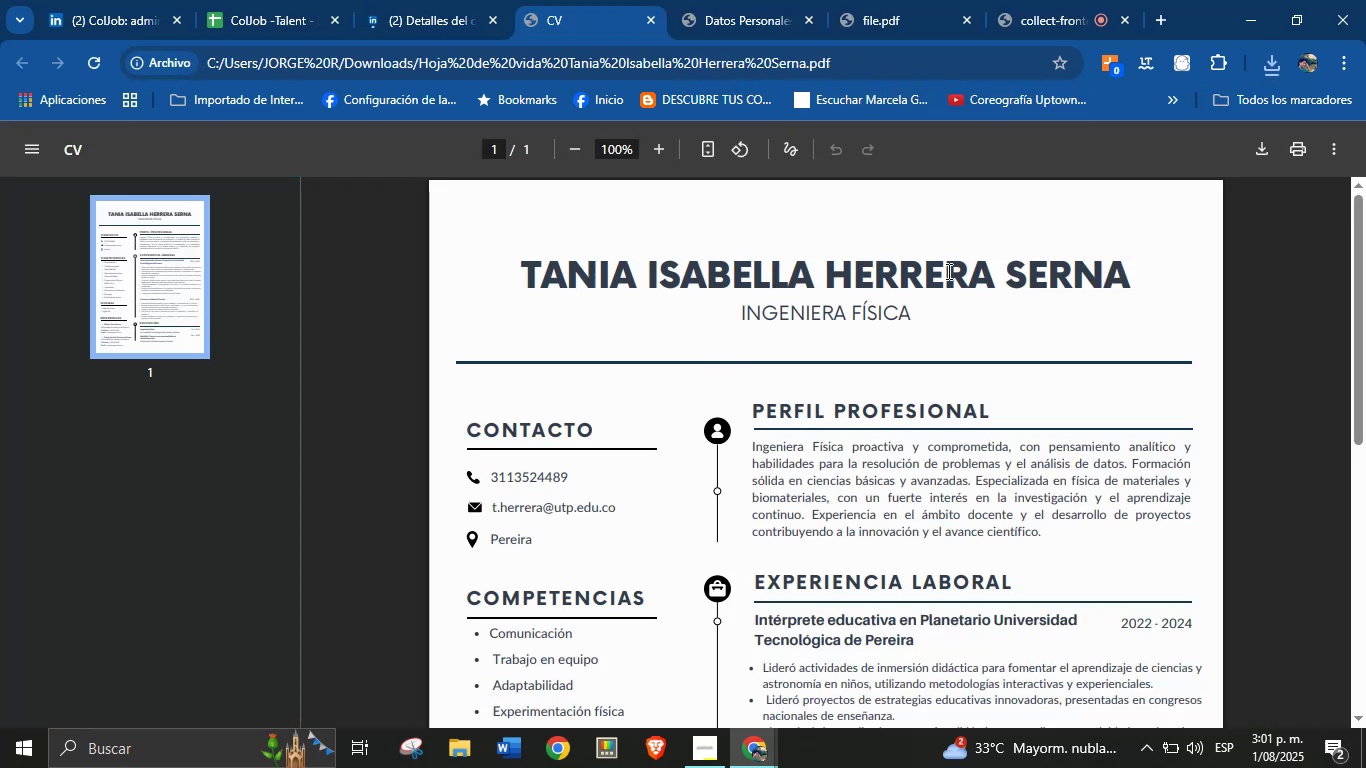 
left_click_drag(start_coordinate=[1130, 274], to_coordinate=[535, 275])
 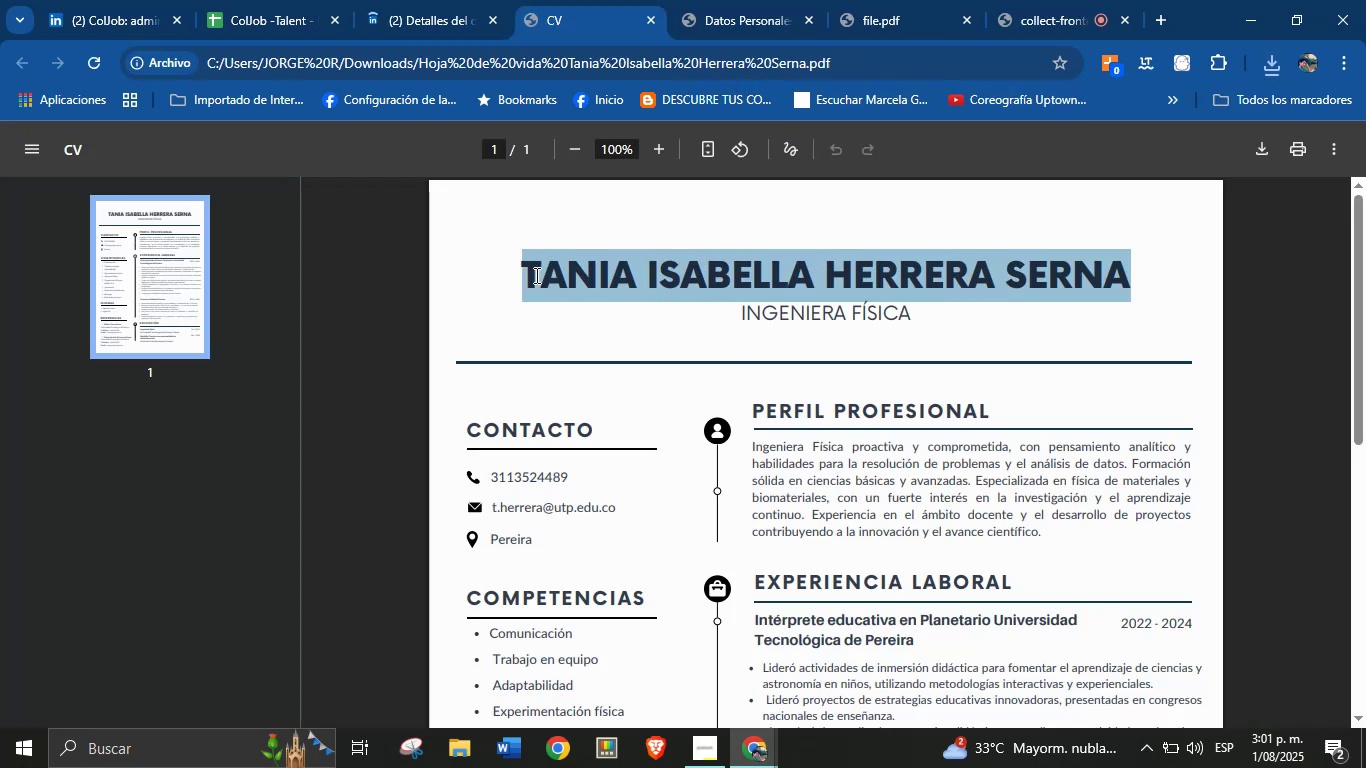 
key(Control+C)
 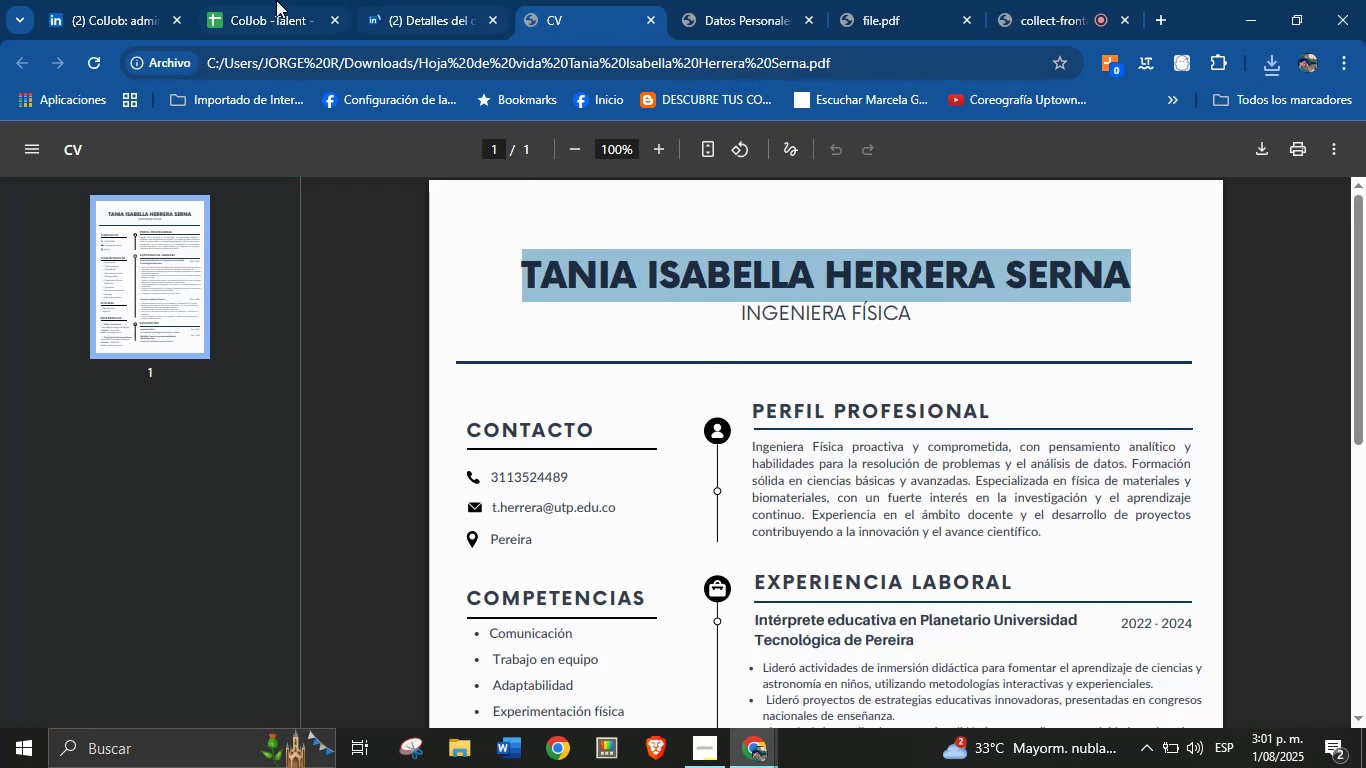 
left_click([276, 0])
 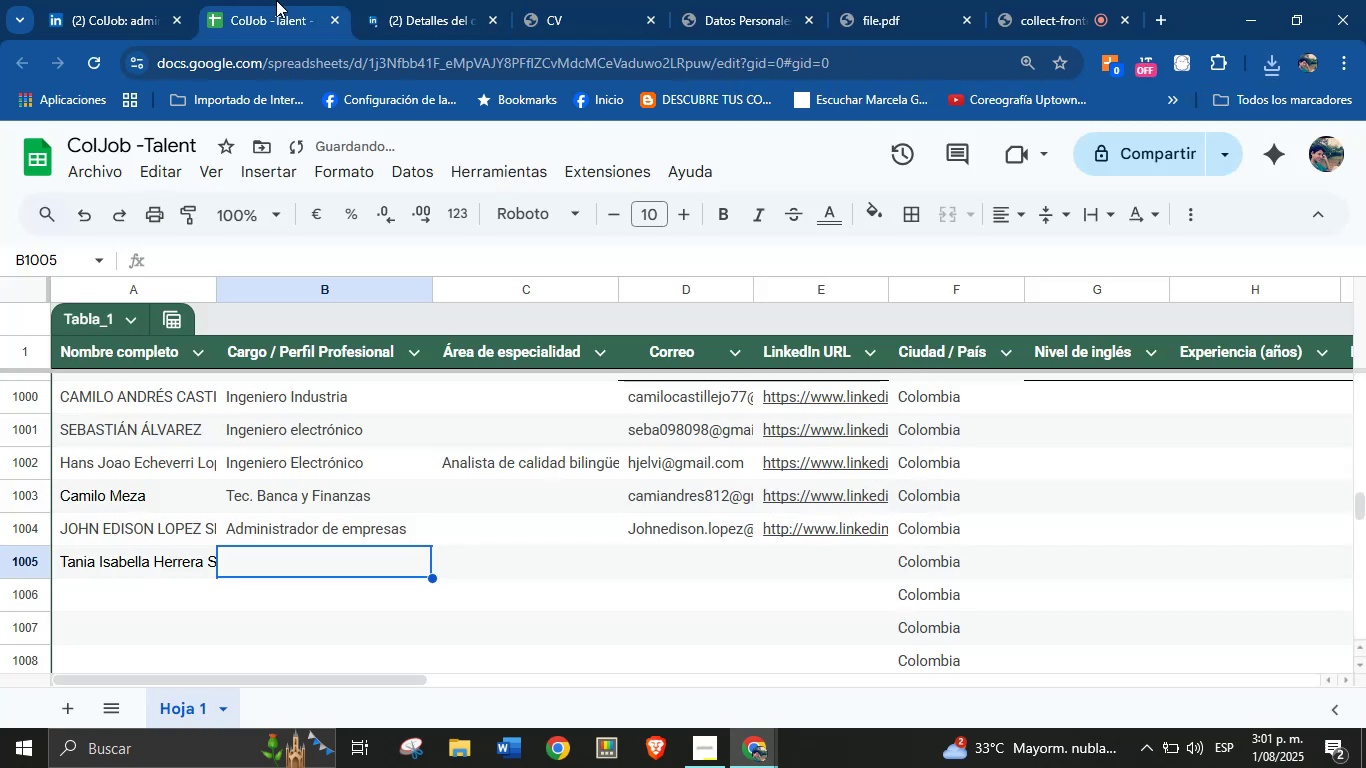 
key(Control+V)
 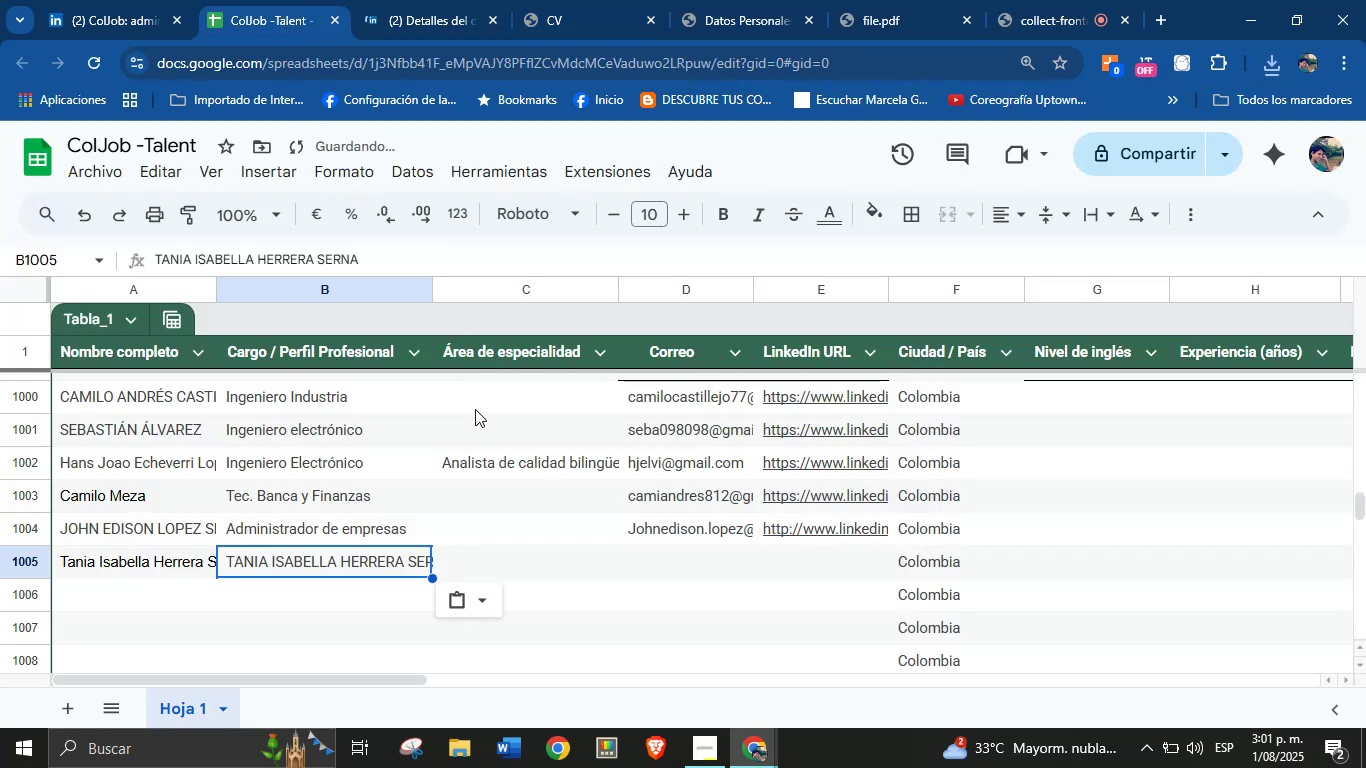 
key(Control+Z)
 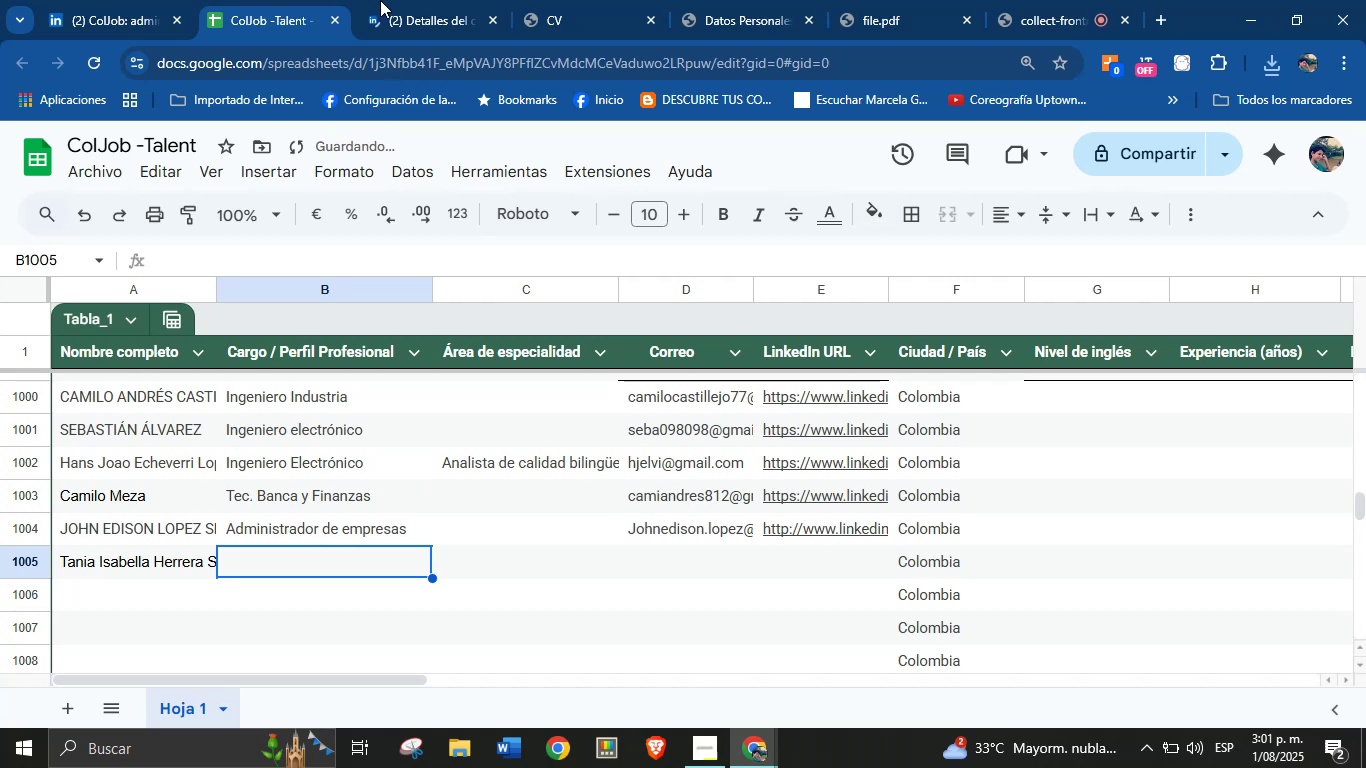 
left_click([432, 0])
 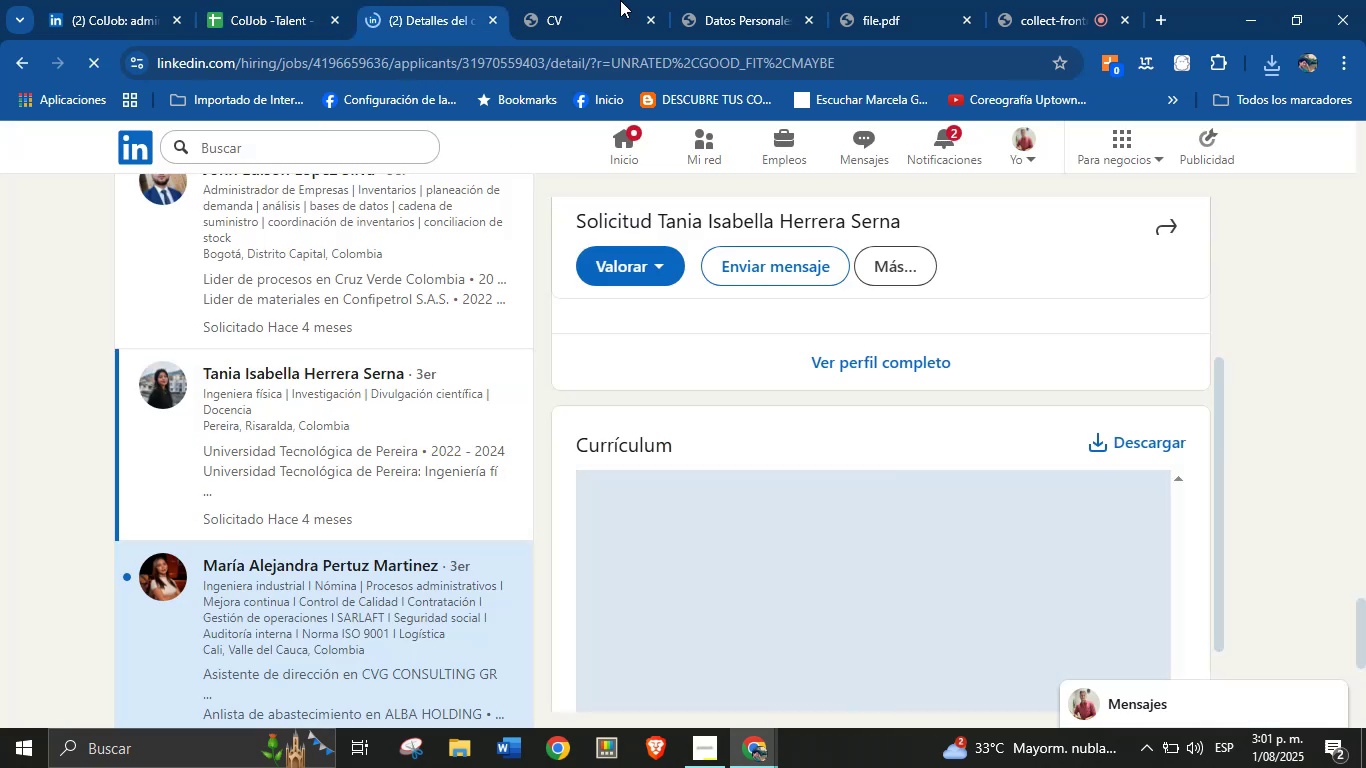 
left_click([603, 0])
 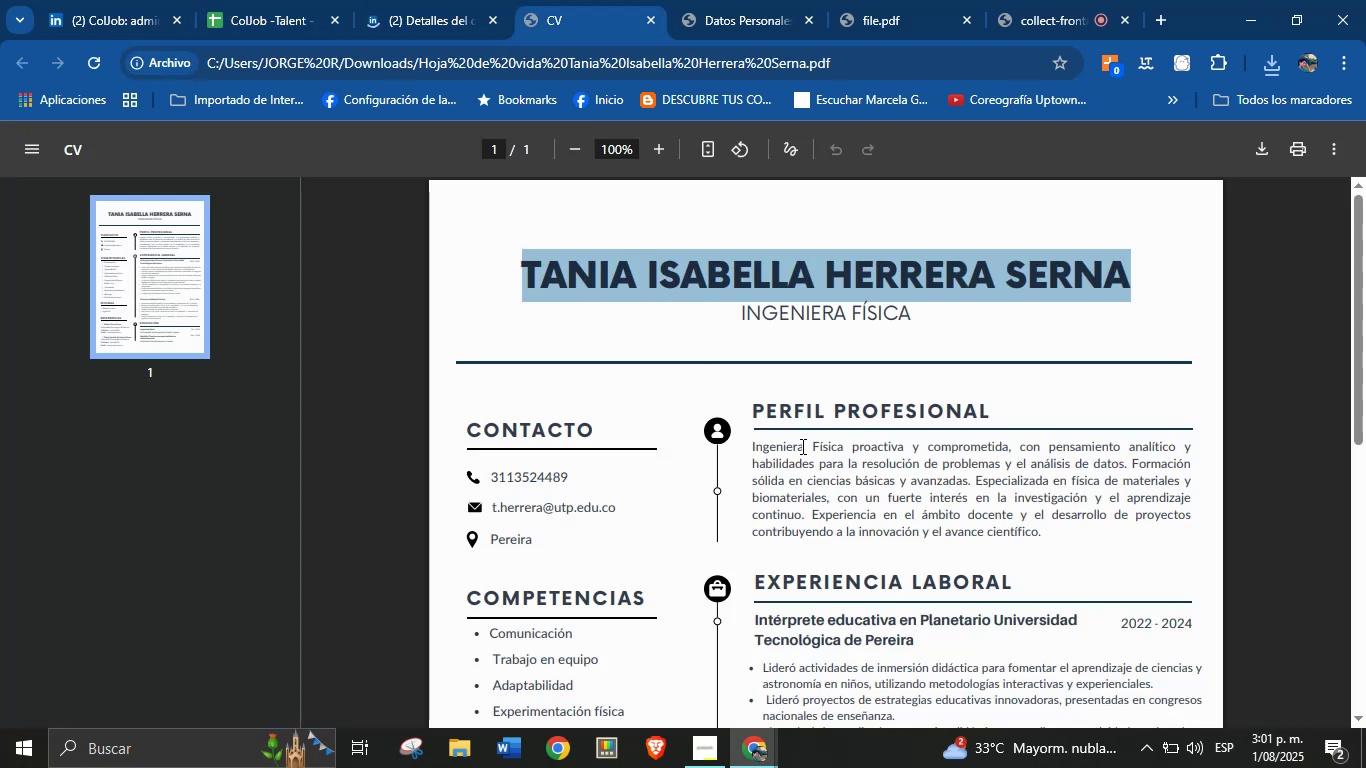 
scroll: coordinate [811, 452], scroll_direction: none, amount: 0.0
 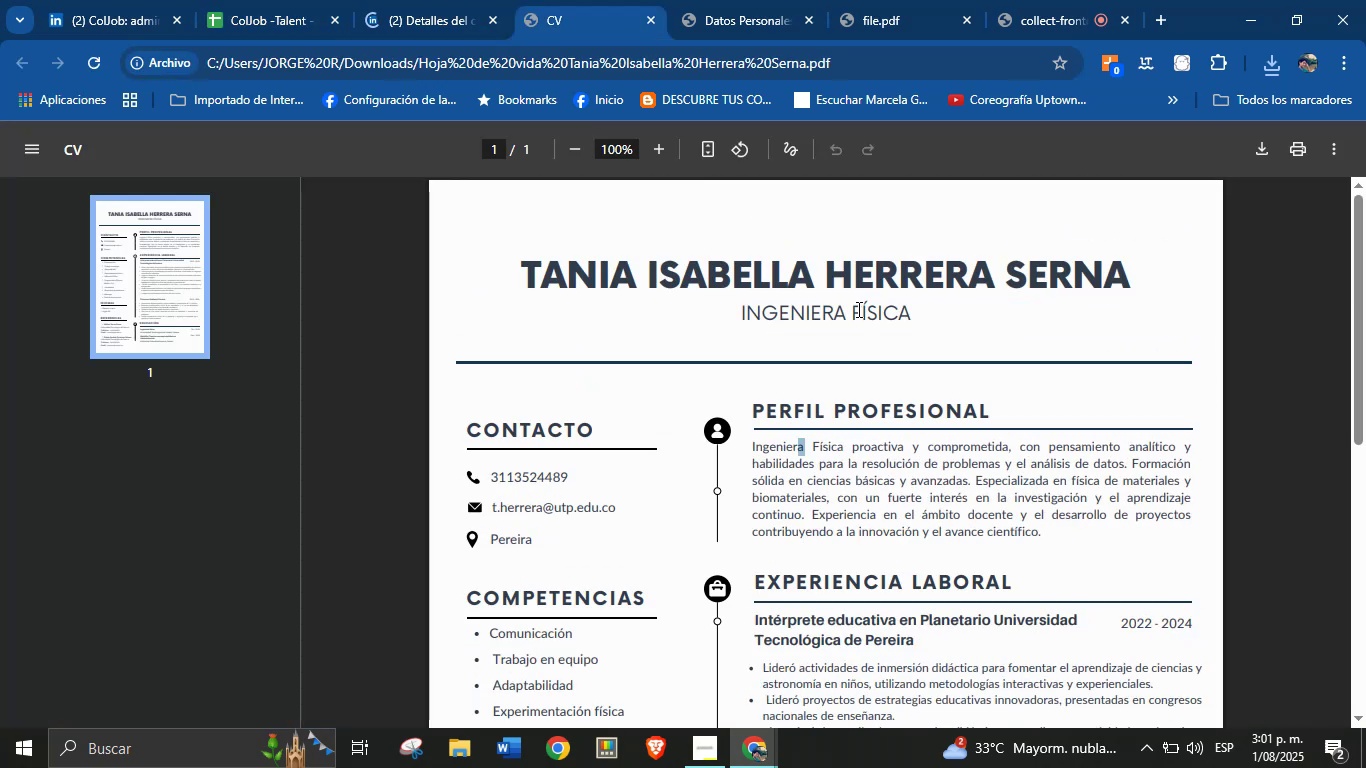 
double_click([857, 309])
 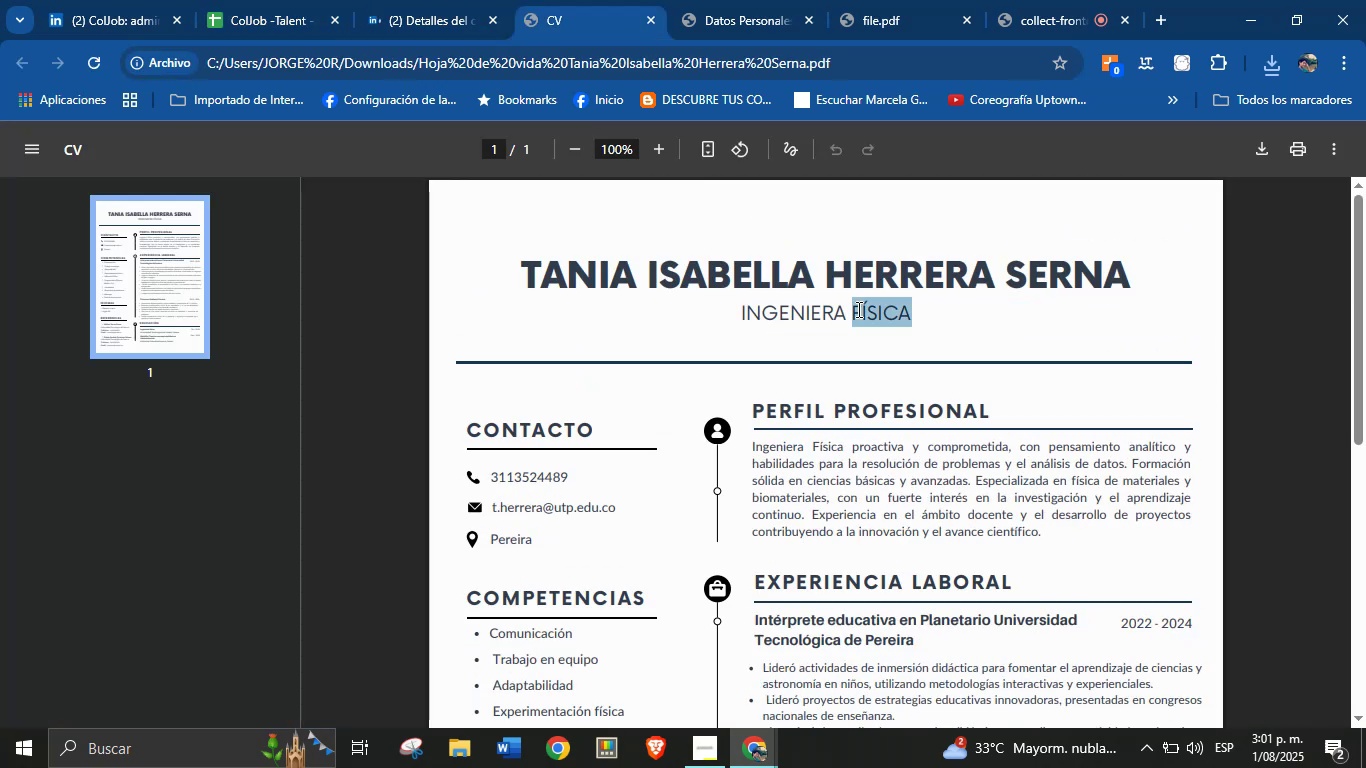 
triple_click([857, 309])
 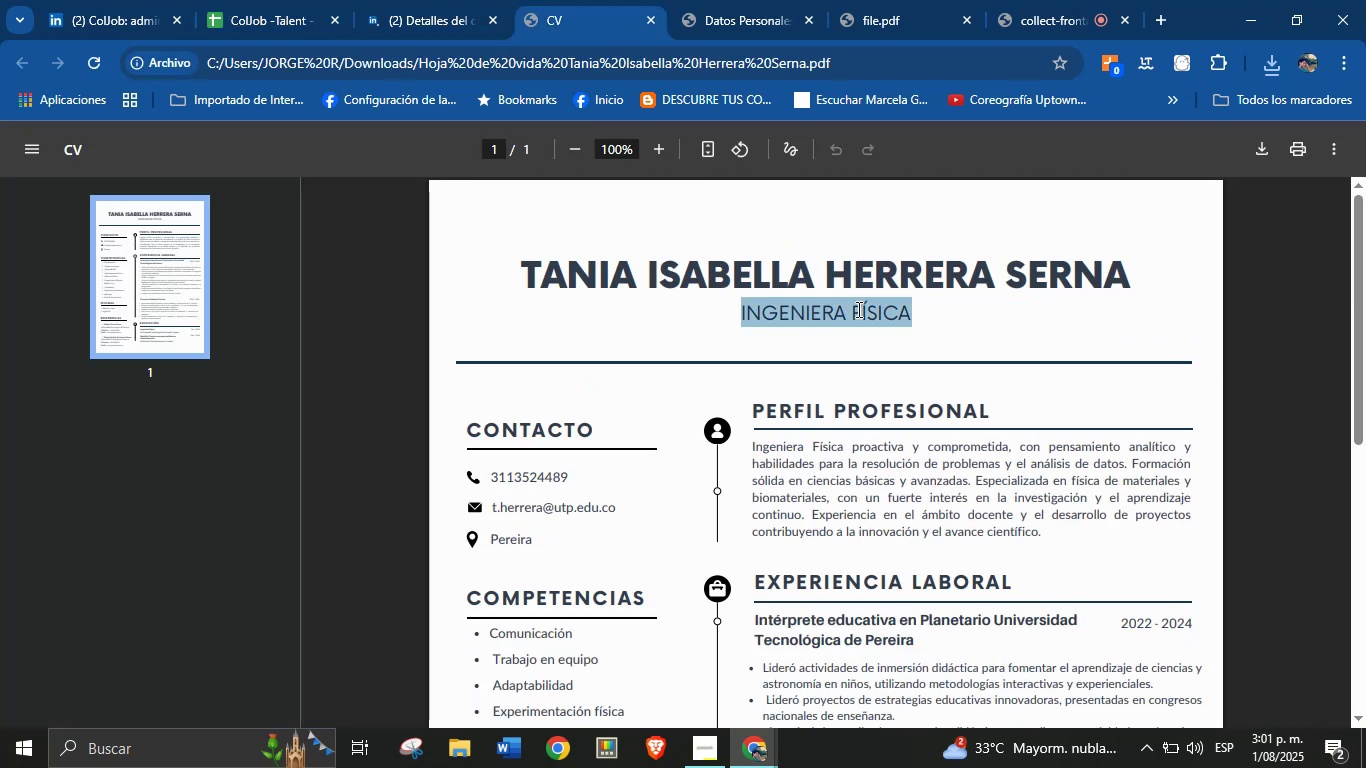 
key(Control+C)
 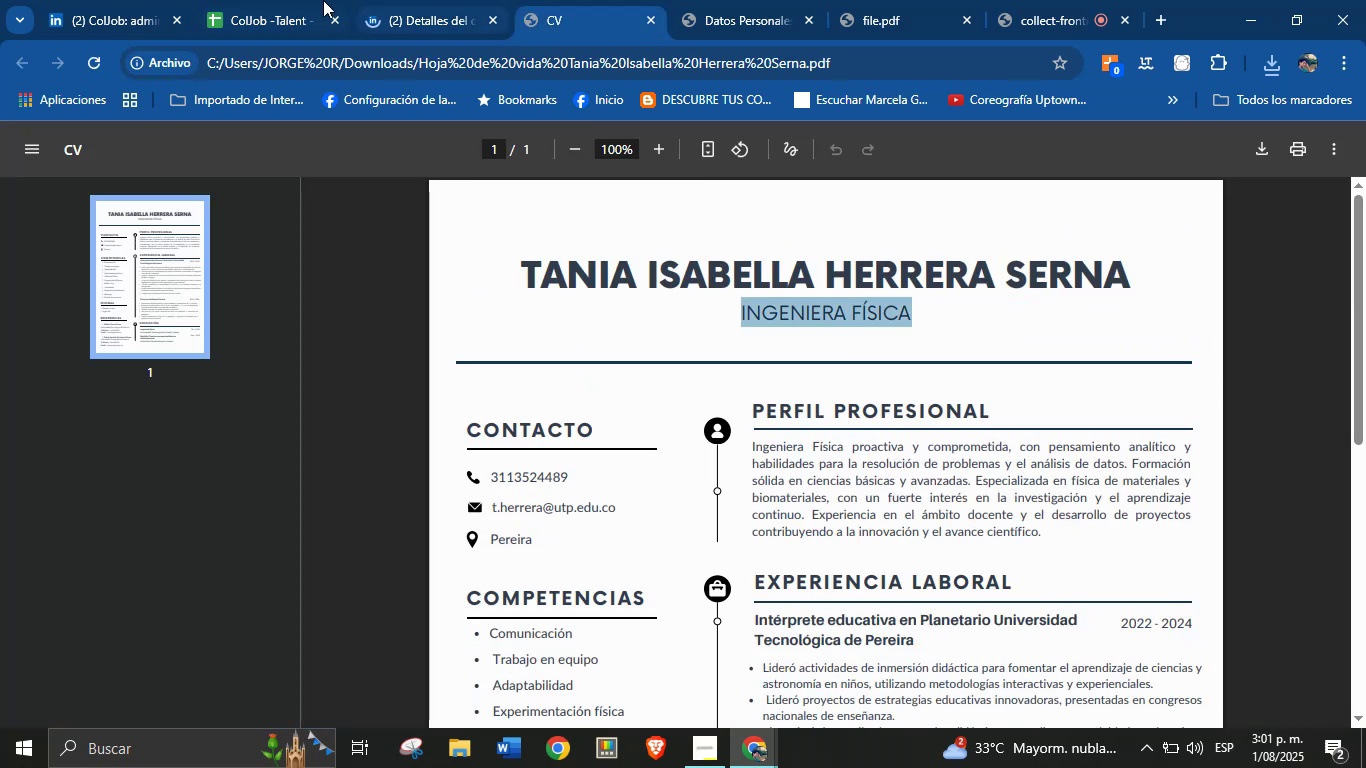 
left_click([293, 0])
 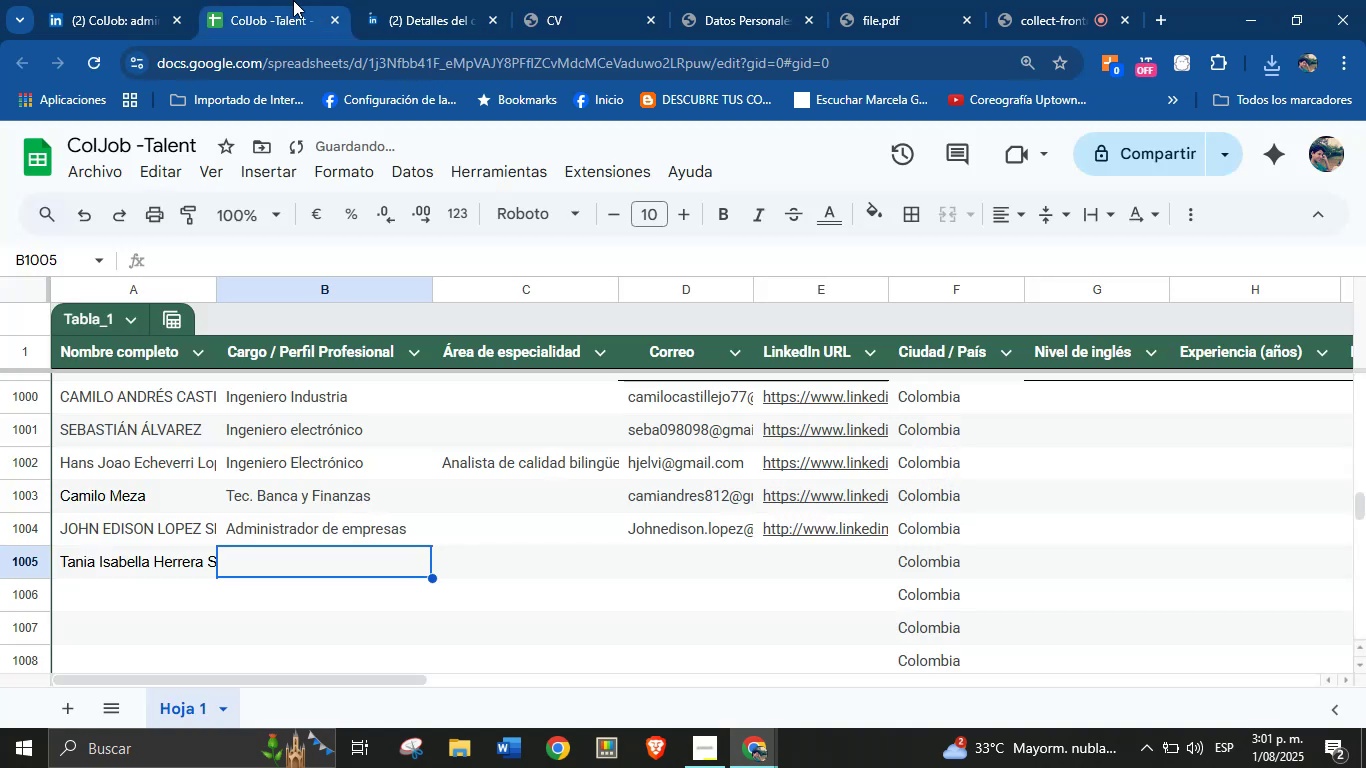 
key(Control+V)
 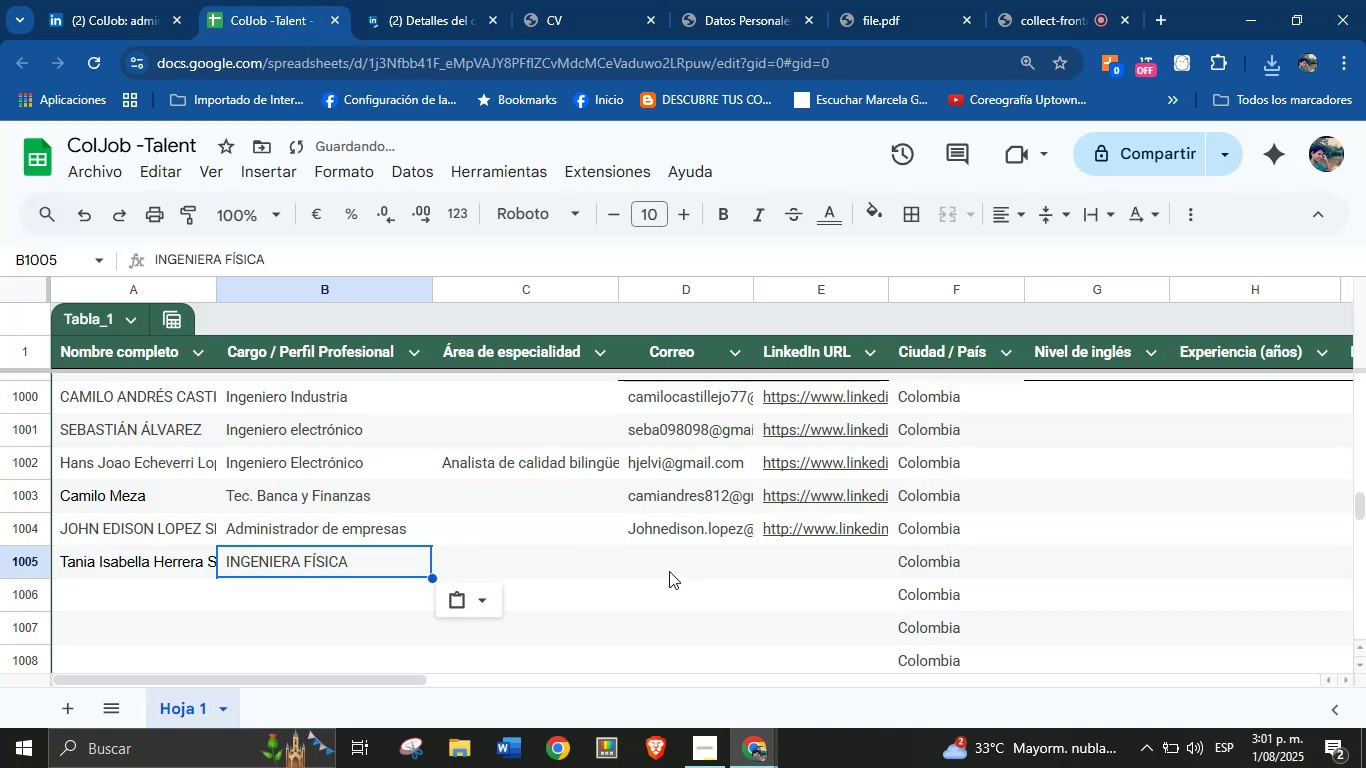 
left_click([680, 556])
 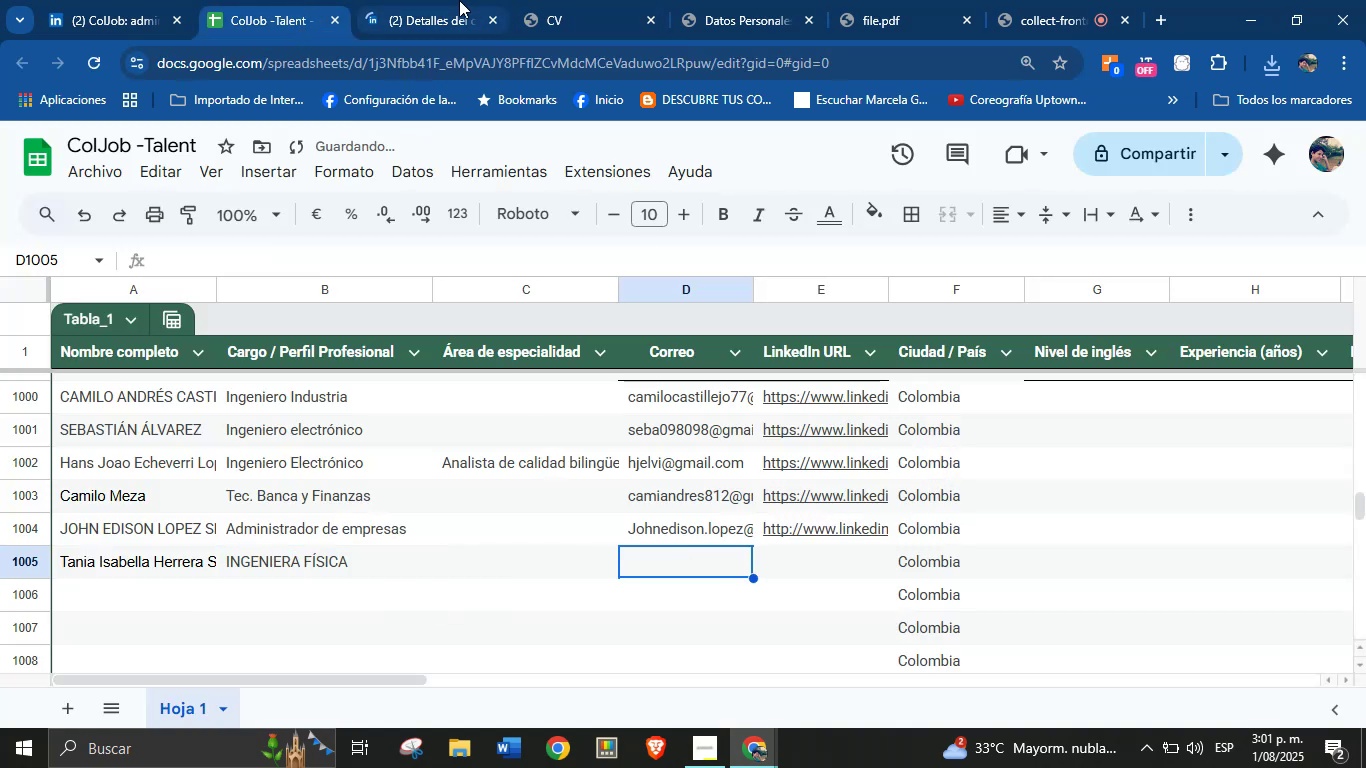 
double_click([575, 0])
 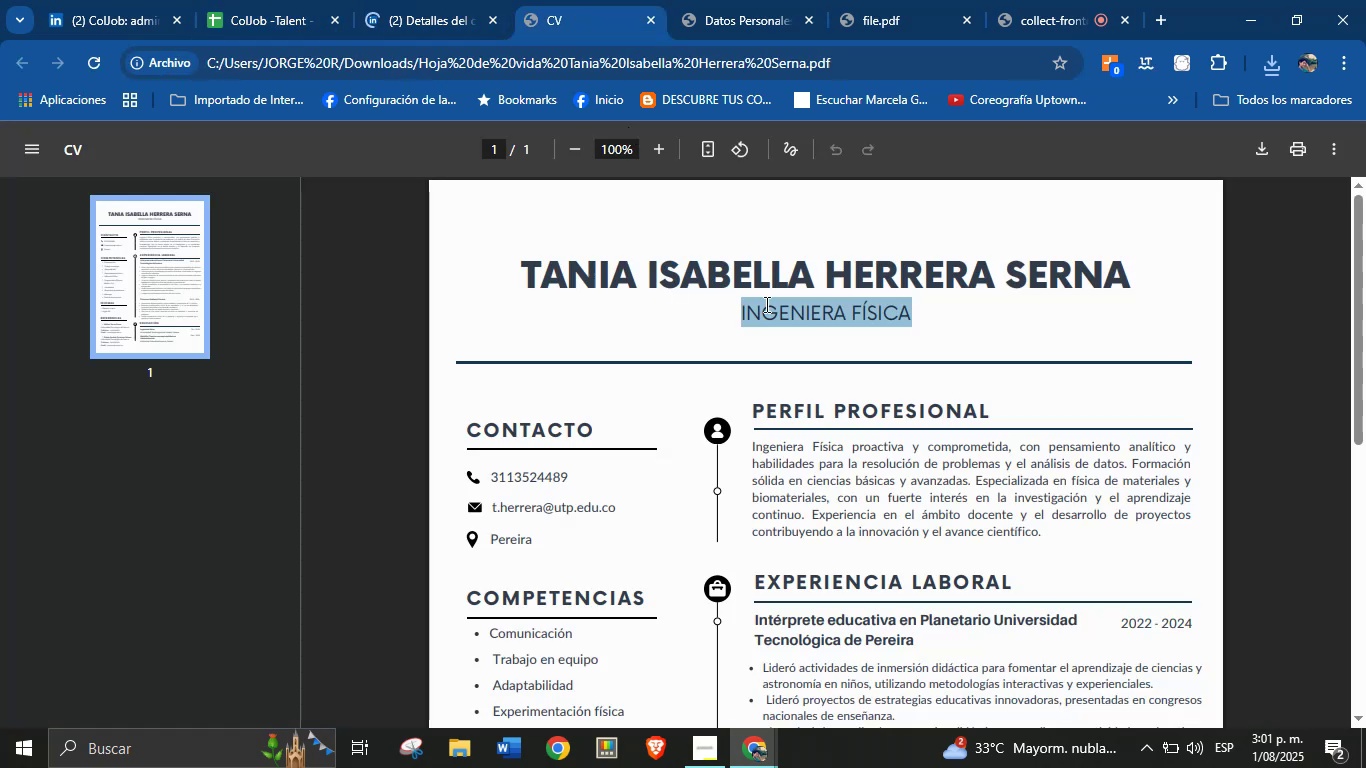 
scroll: coordinate [881, 413], scroll_direction: down, amount: 2.0
 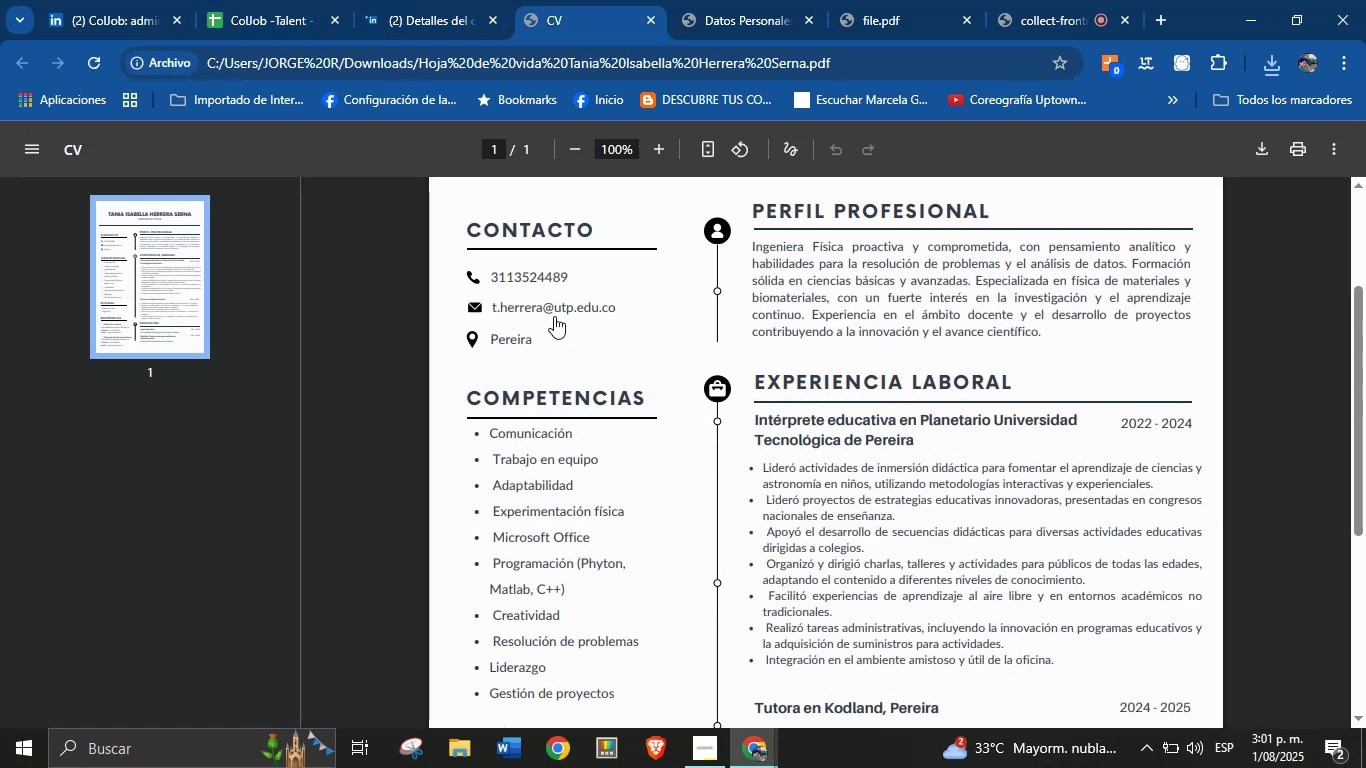 
right_click([554, 316])
 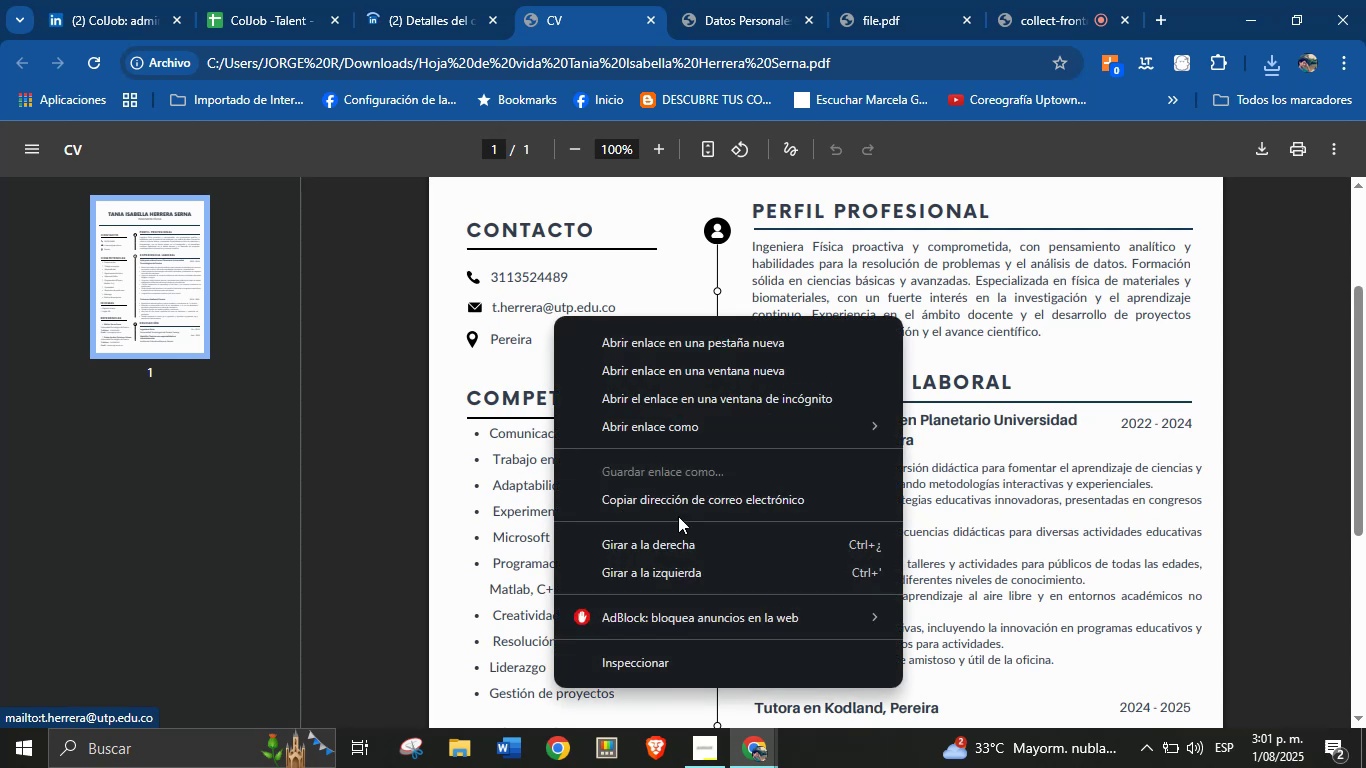 
left_click([683, 503])
 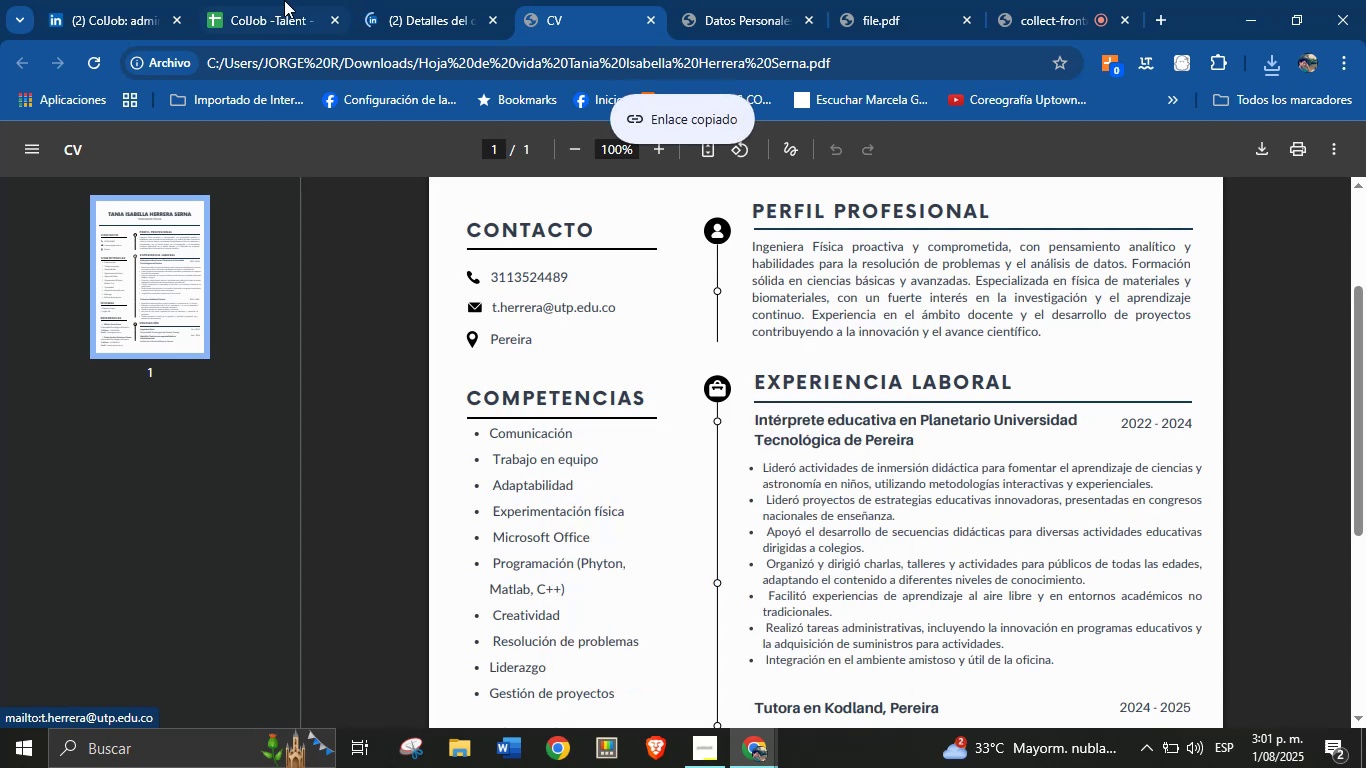 
left_click([284, 0])
 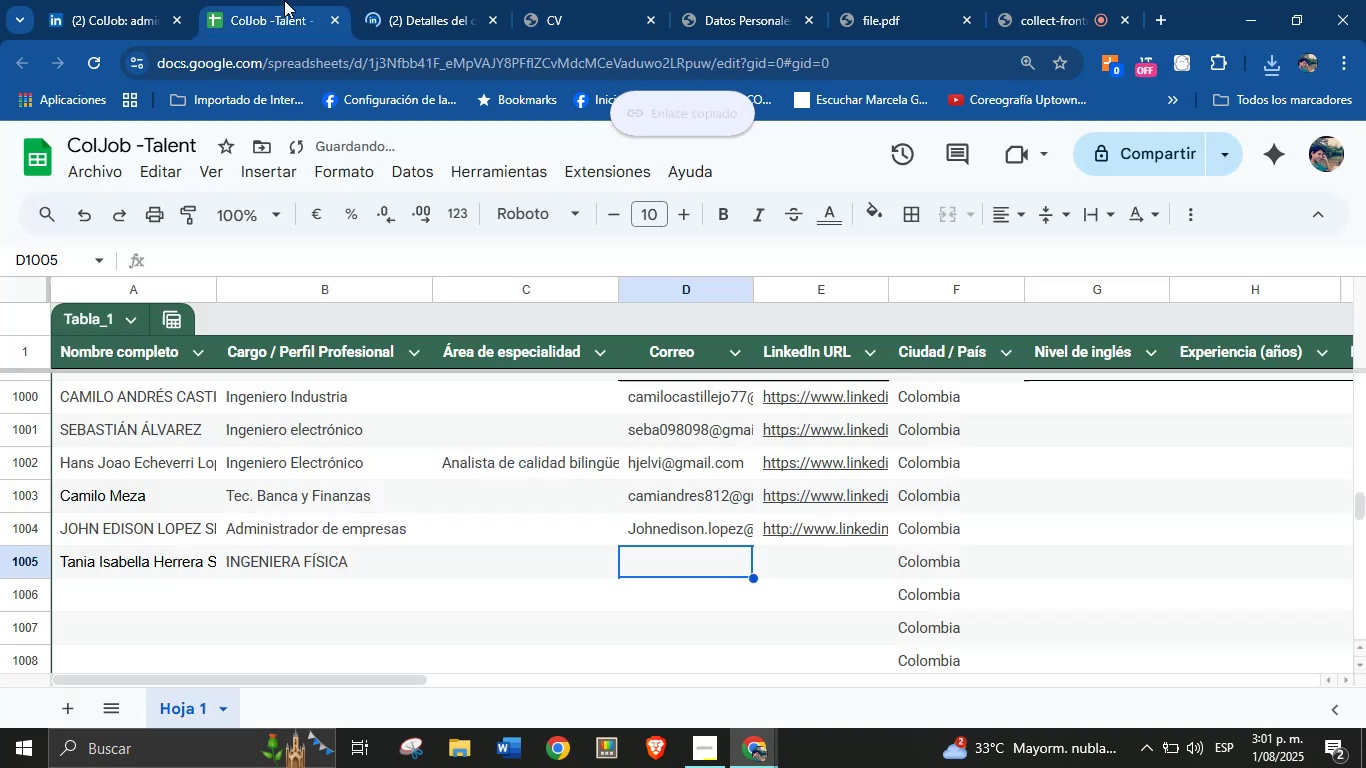 
key(Control+V)
 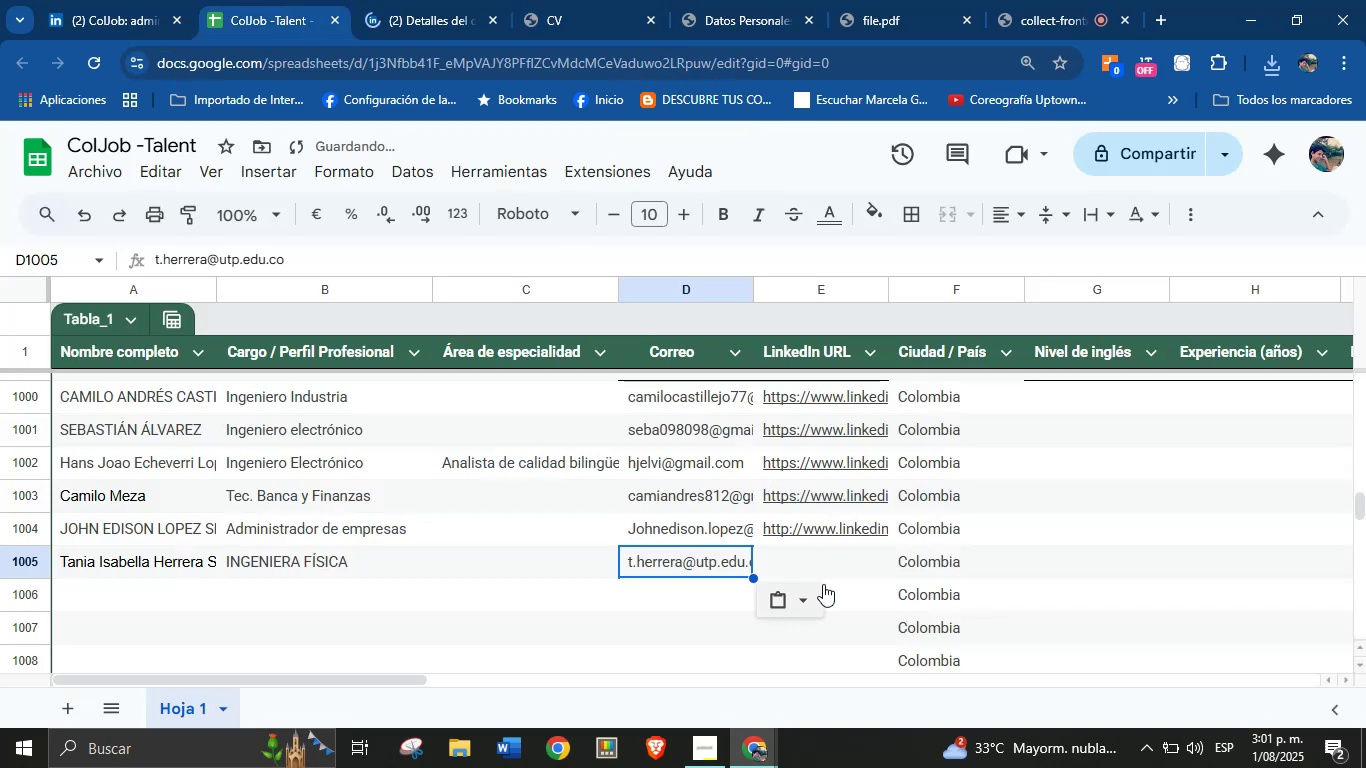 
left_click([831, 570])
 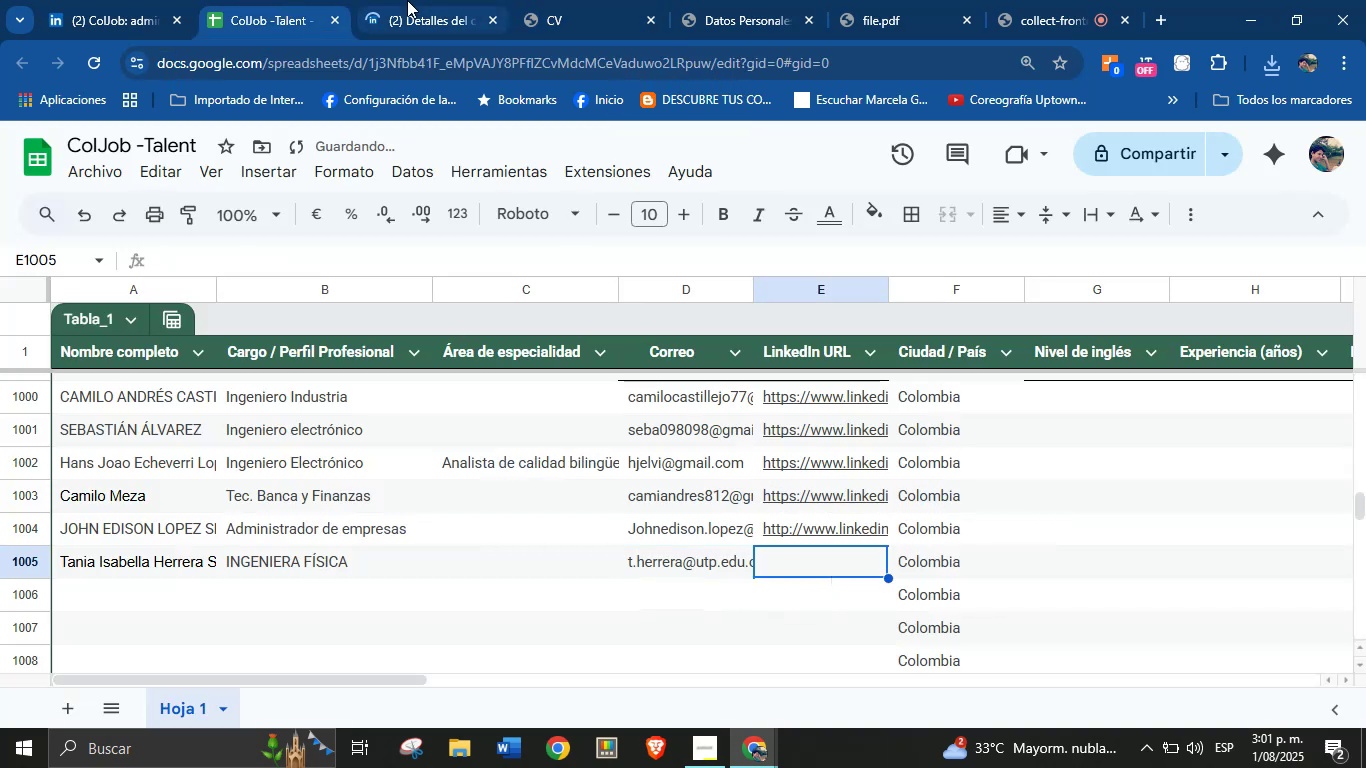 
double_click([526, 0])
 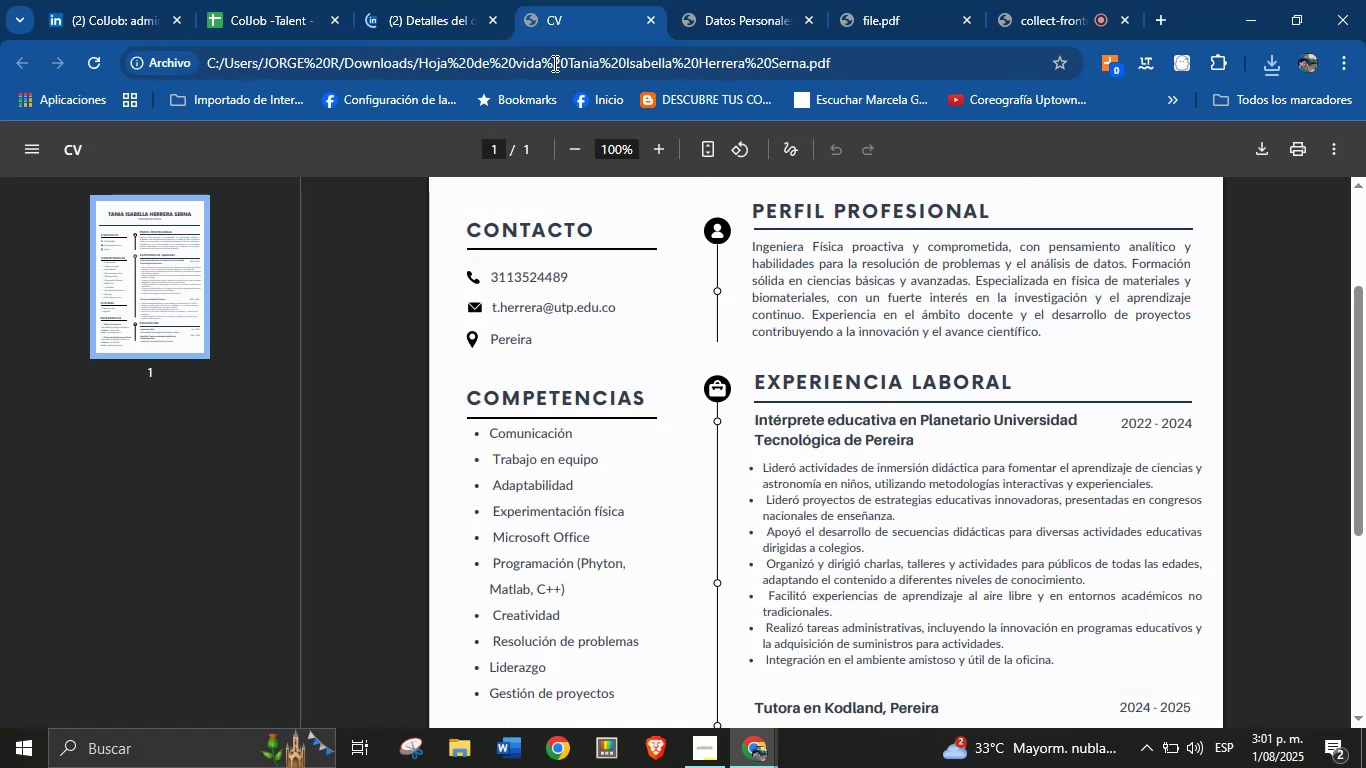 
scroll: coordinate [672, 283], scroll_direction: up, amount: 1.0
 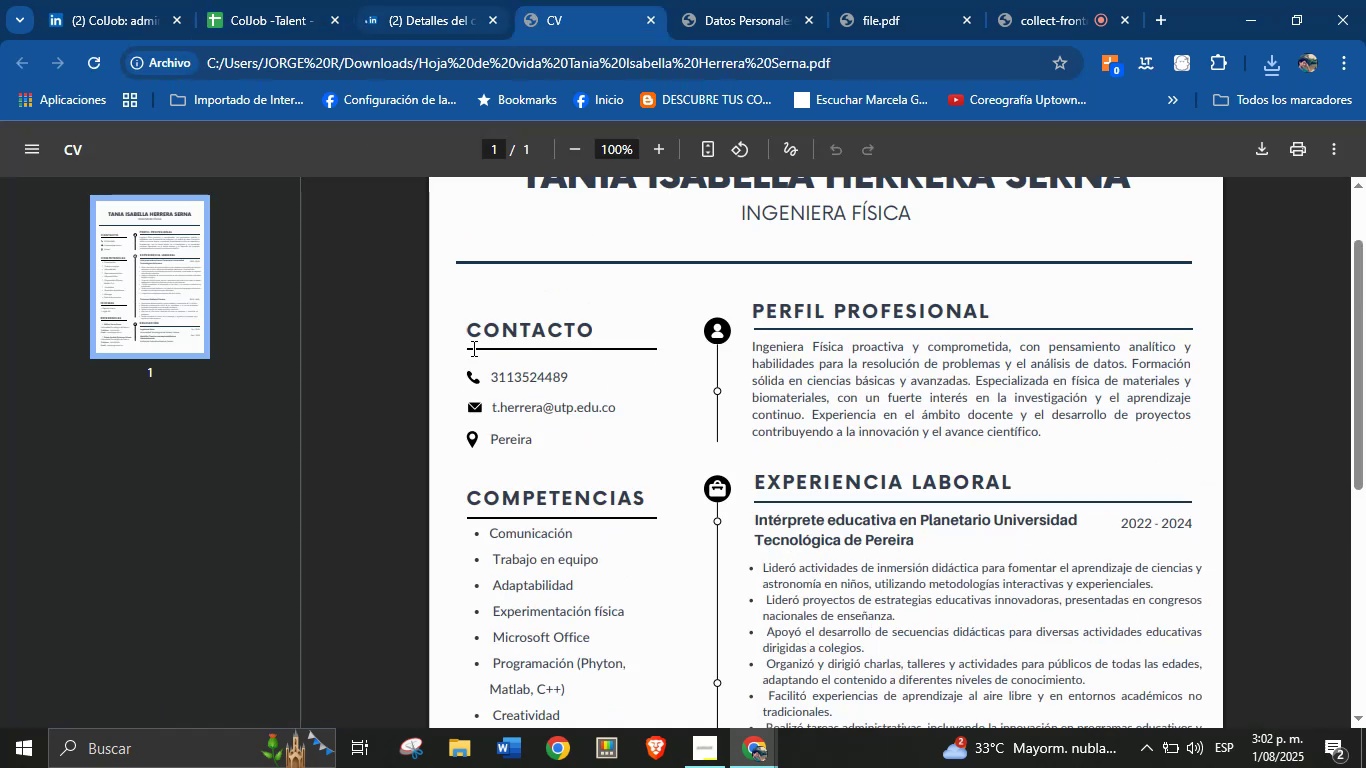 
left_click([370, 0])
 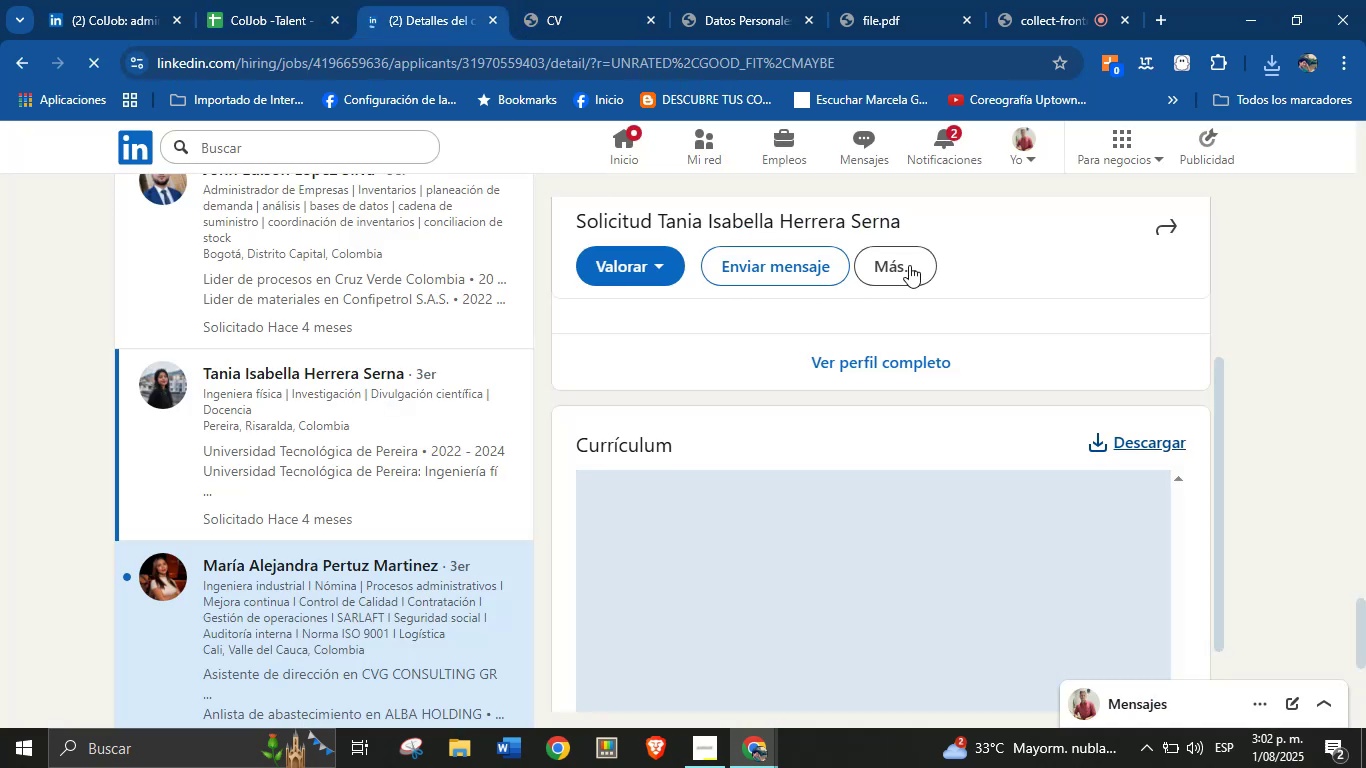 
left_click([909, 265])
 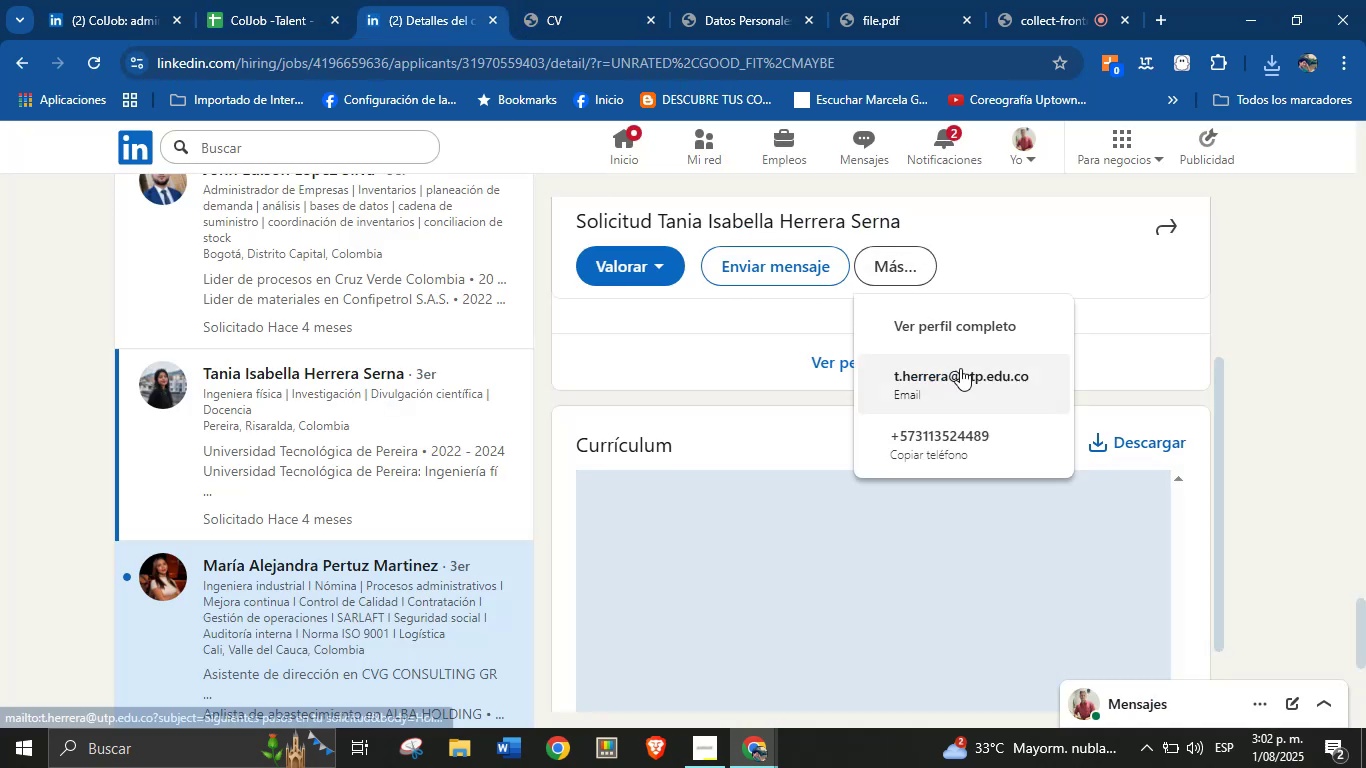 
right_click([973, 323])
 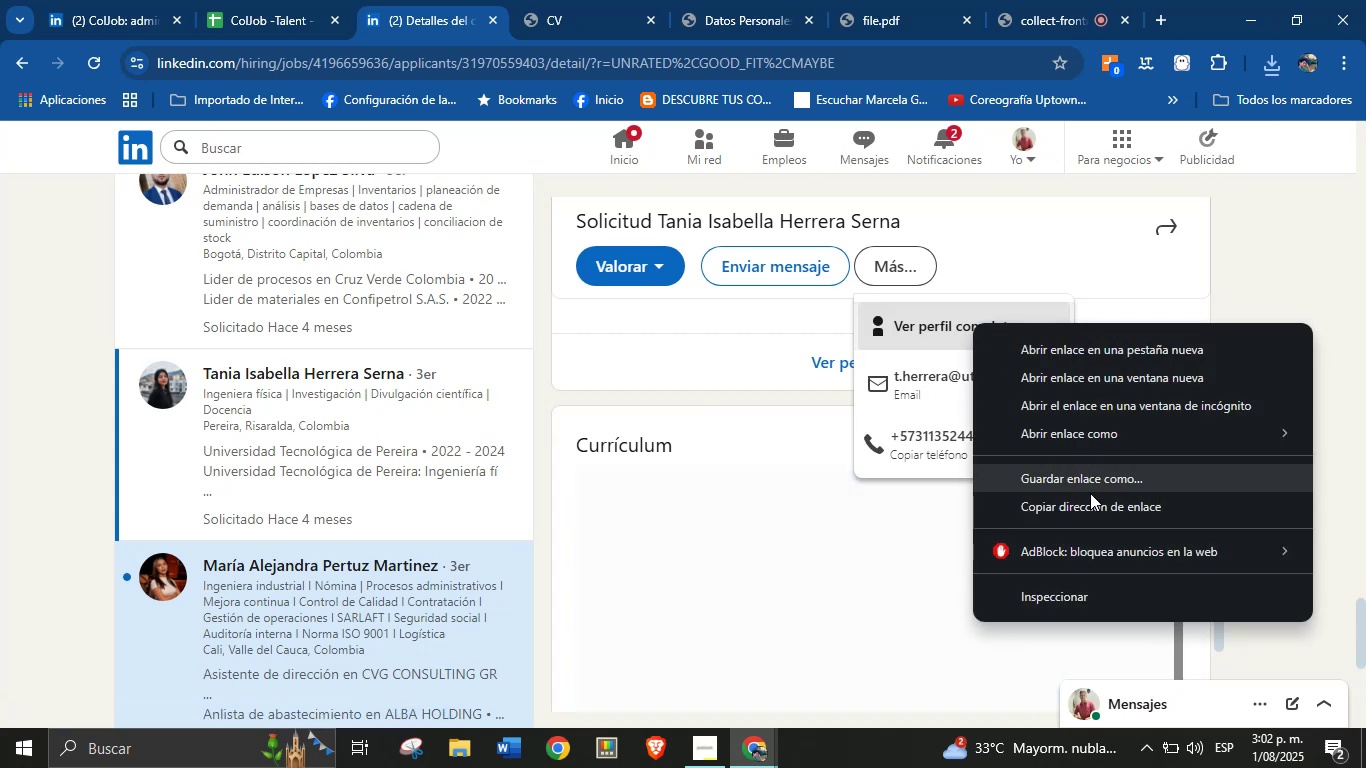 
left_click([1093, 505])
 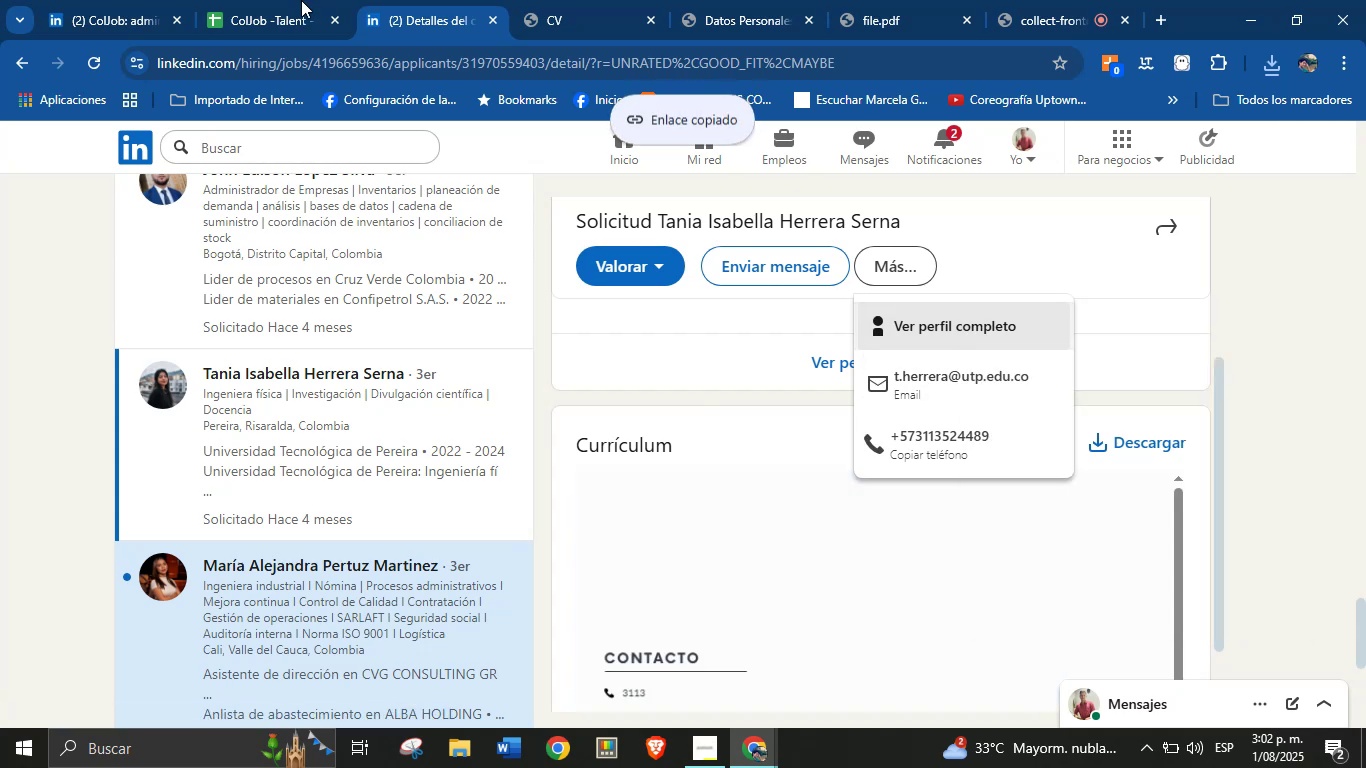 
left_click([217, 0])
 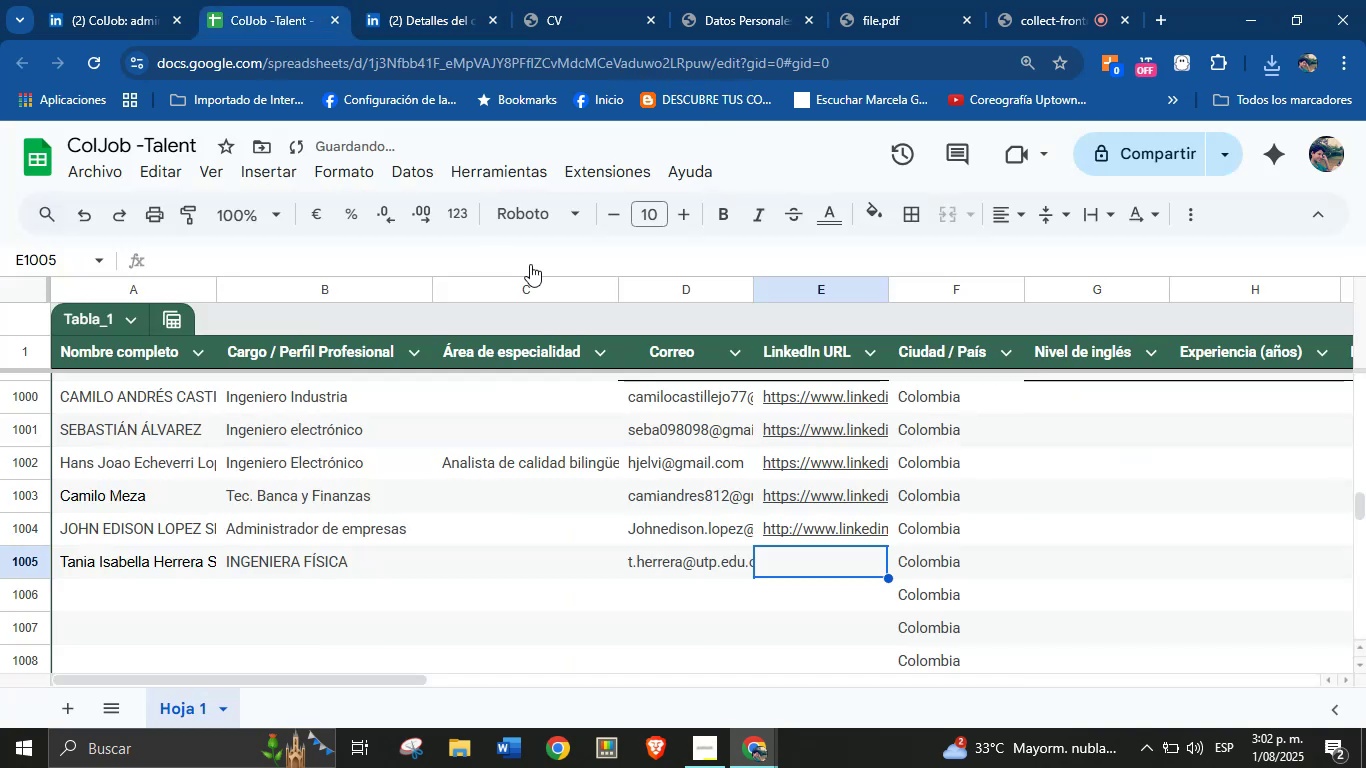 
key(Control+V)
 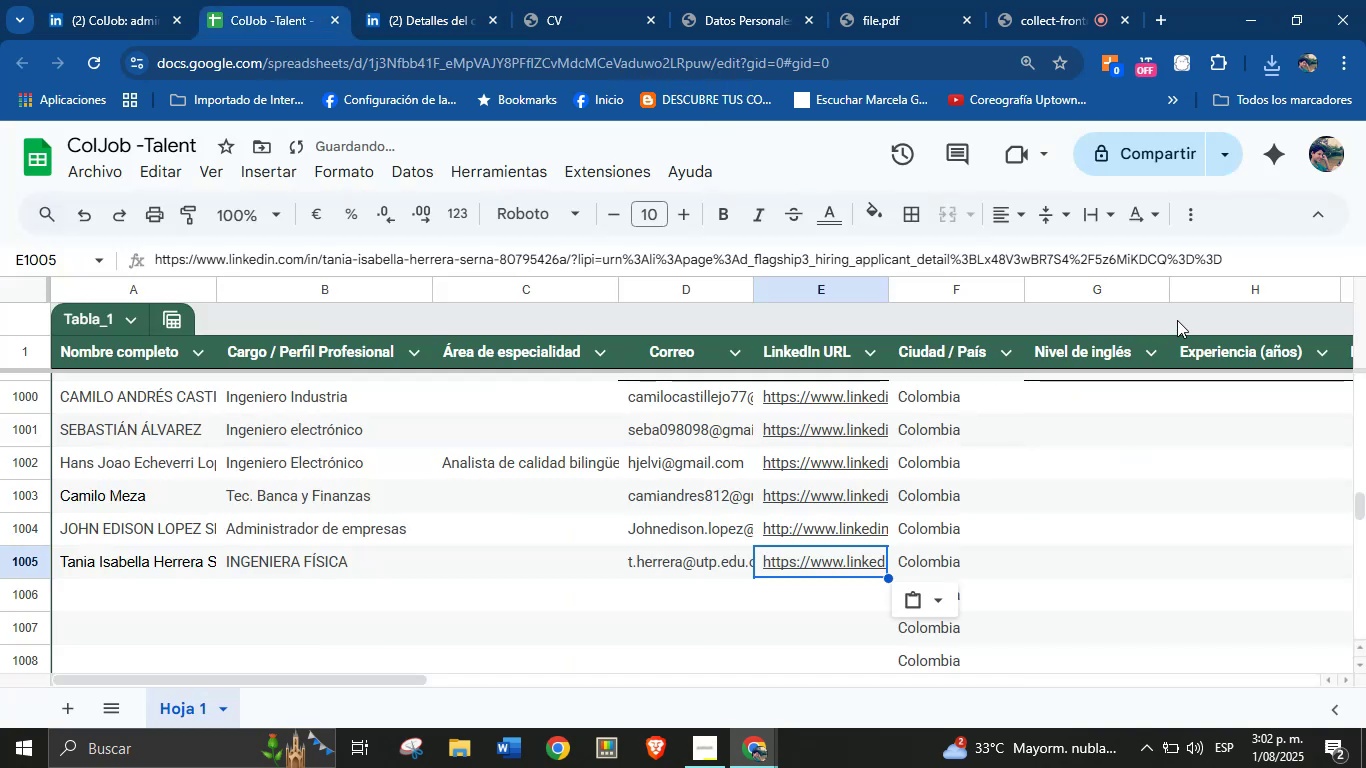 
left_click_drag(start_coordinate=[1223, 261], to_coordinate=[581, 247])
 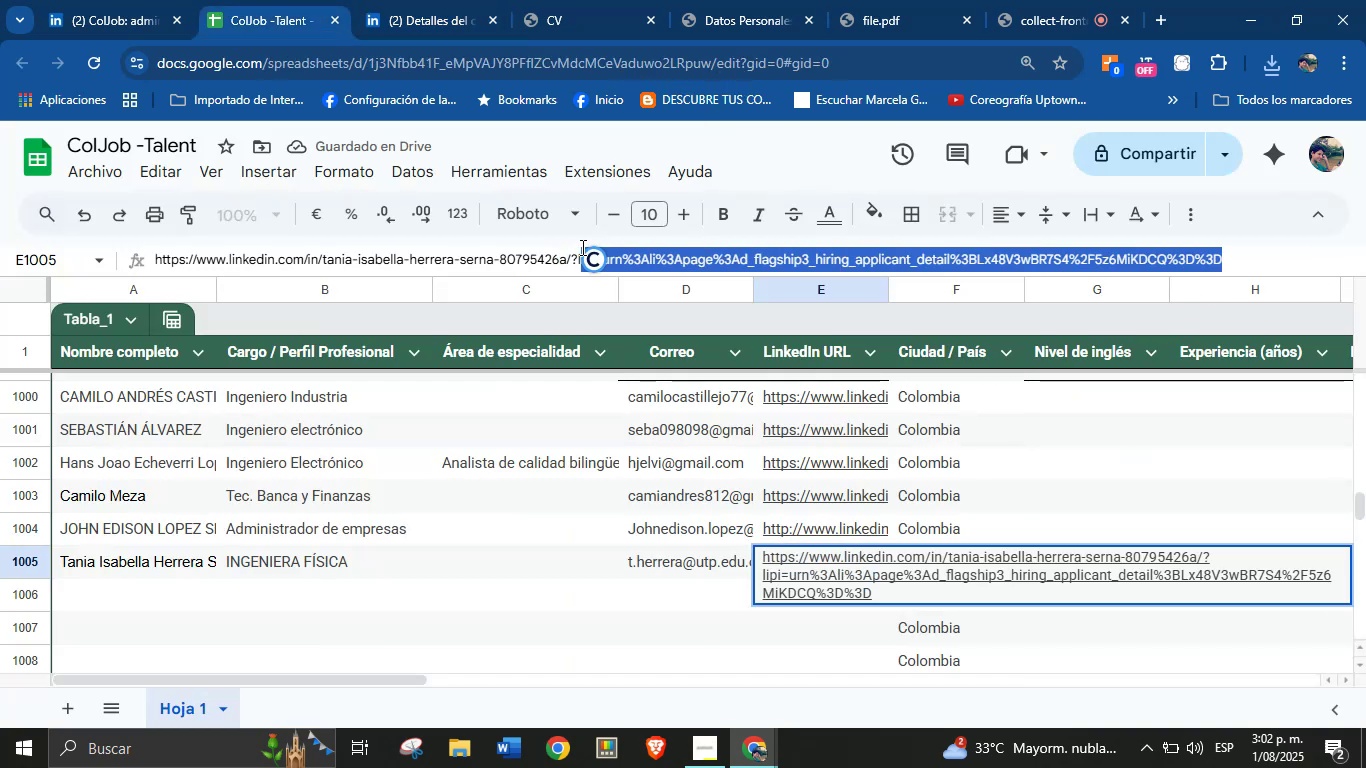 
key(Backspace)
 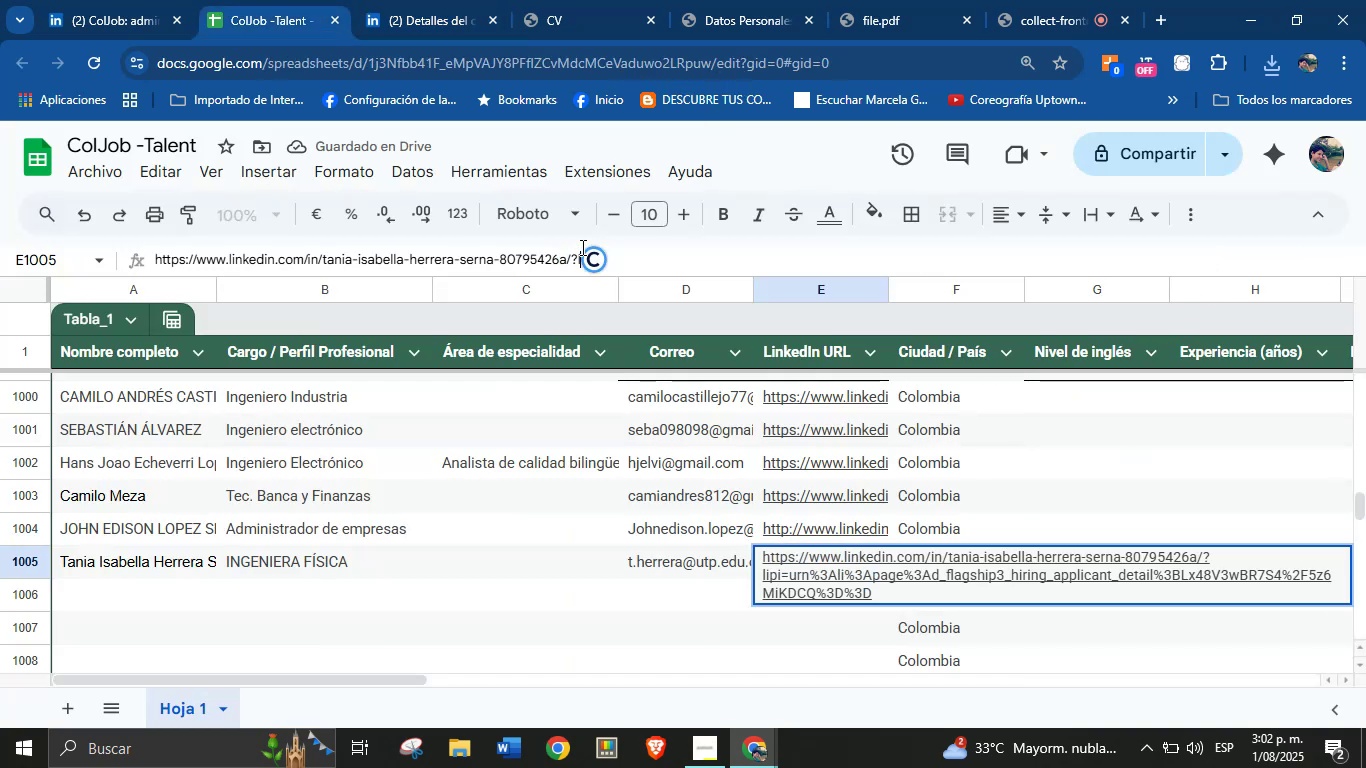 
key(Backspace)
 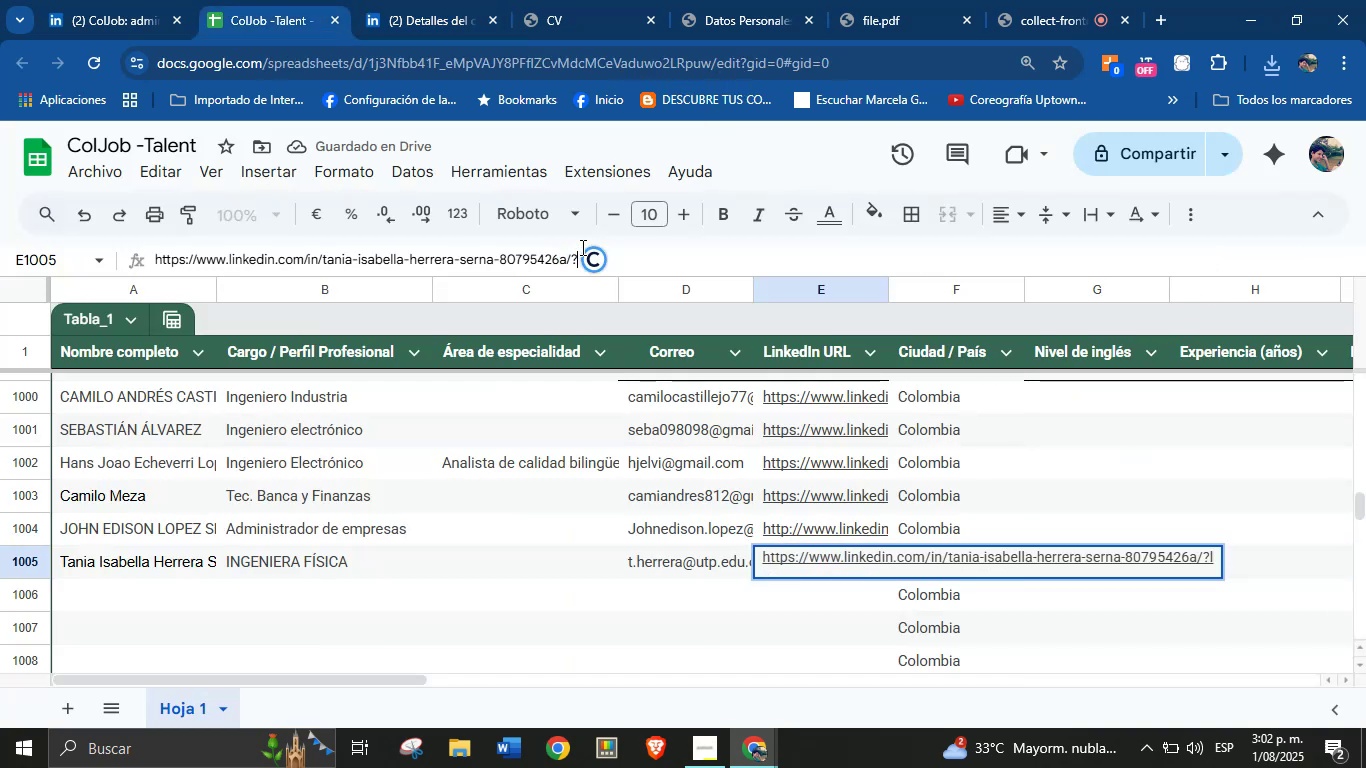 
key(Enter)
 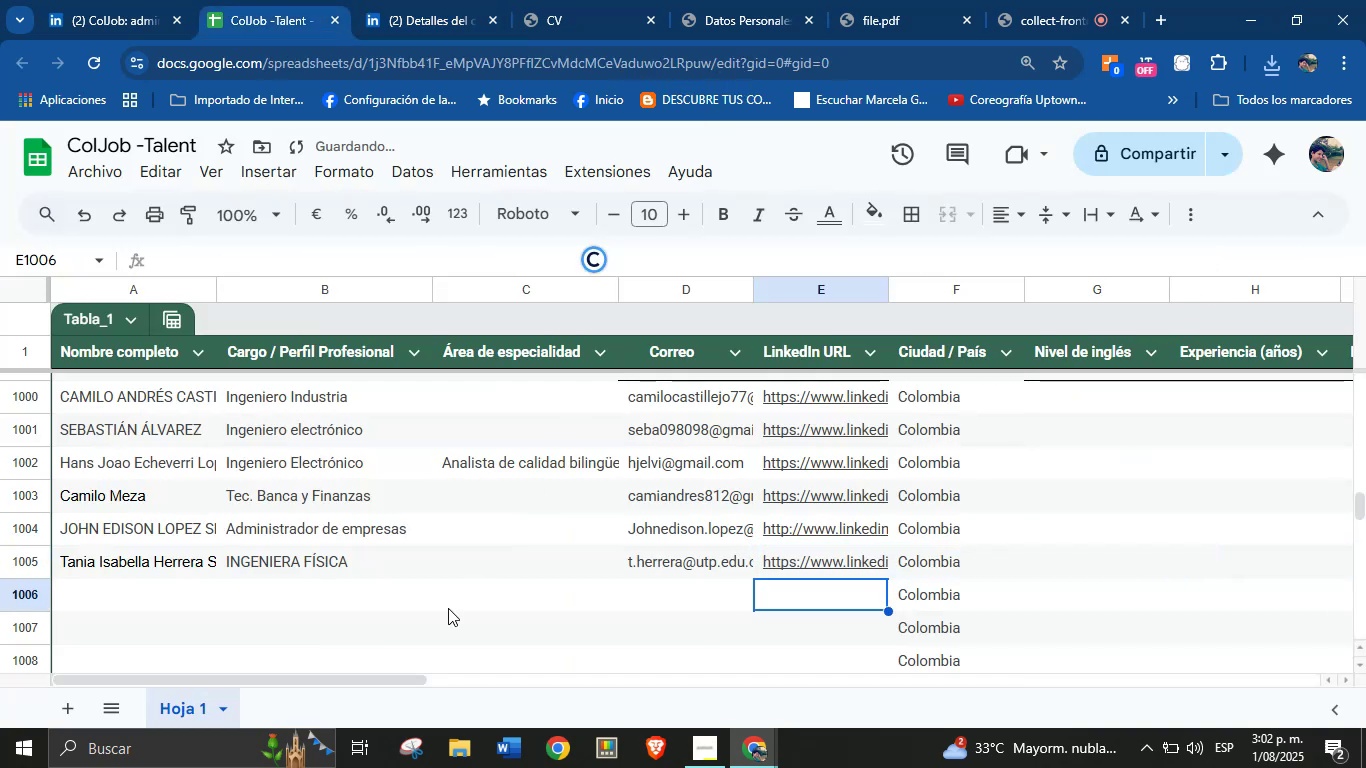 
left_click([536, 576])
 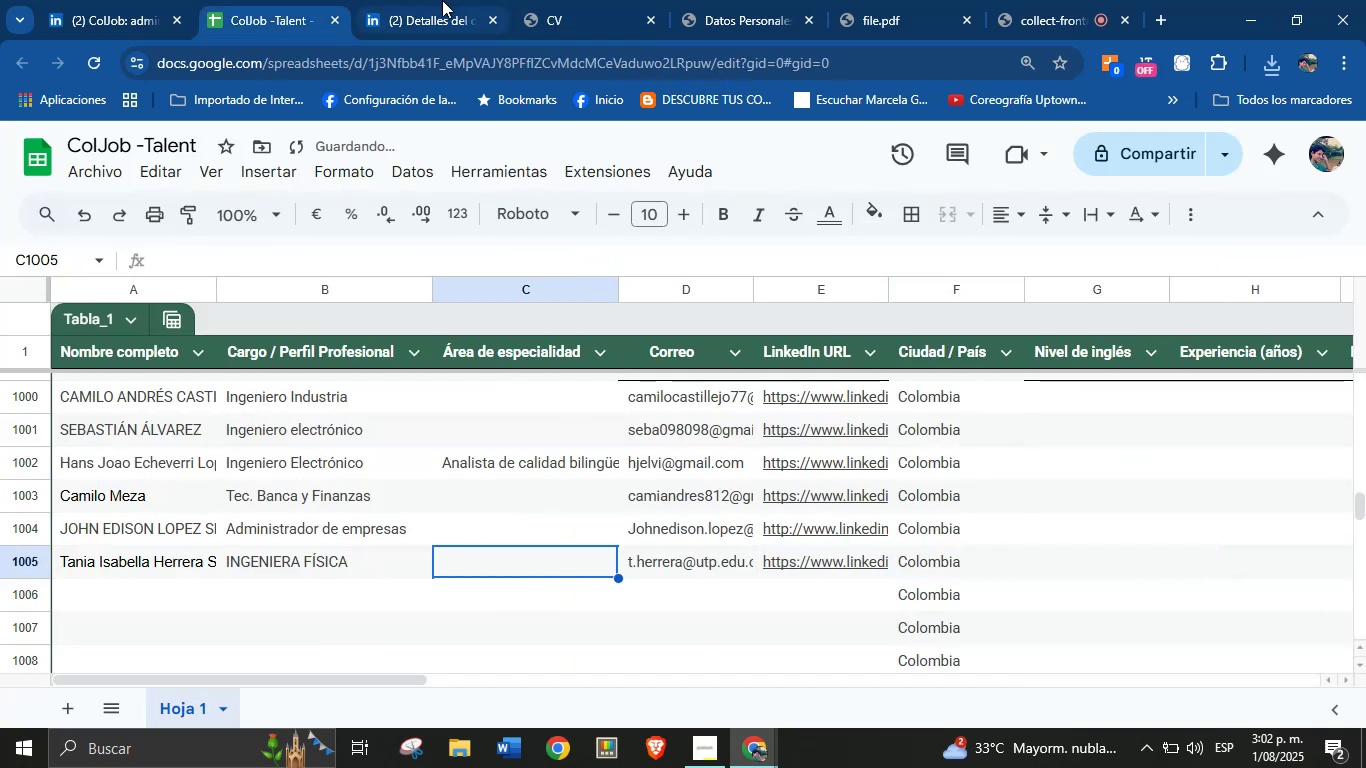 
left_click([579, 0])
 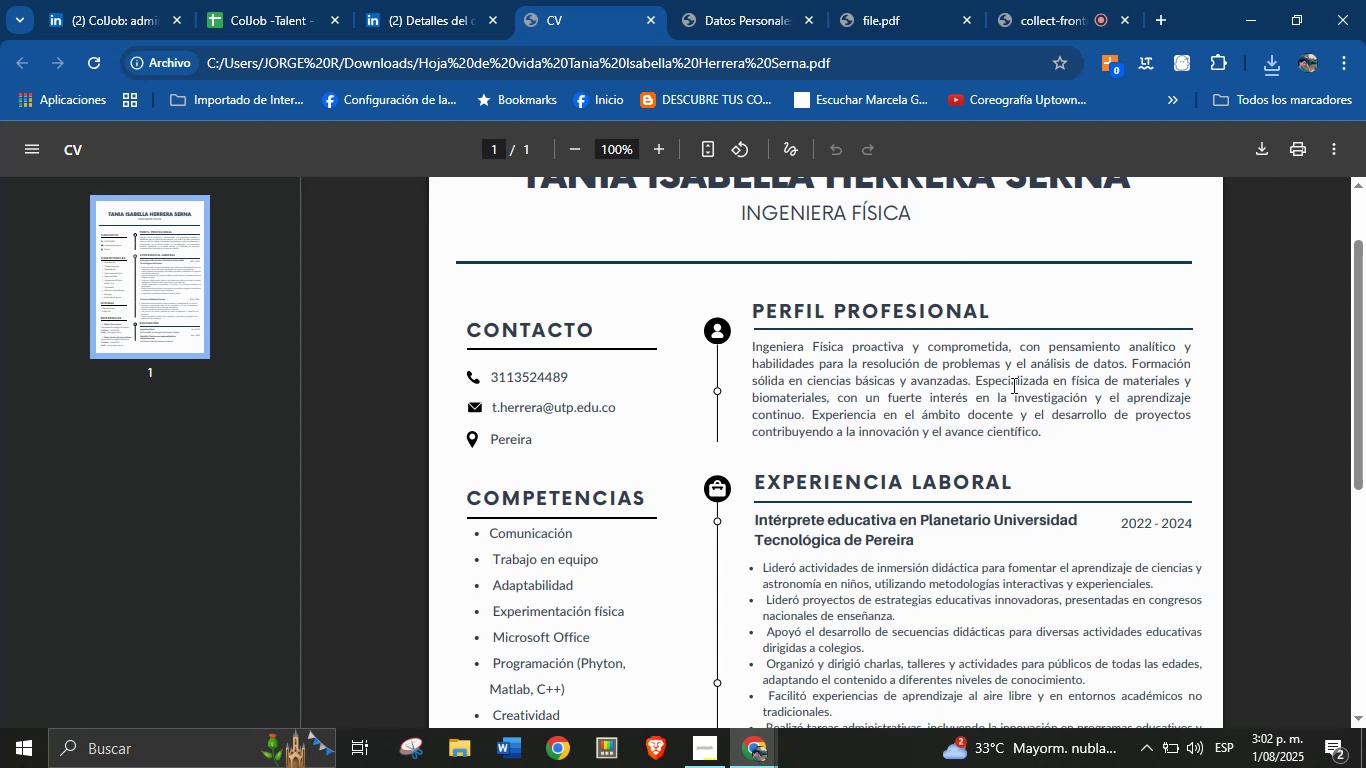 
scroll: coordinate [934, 470], scroll_direction: down, amount: 6.0
 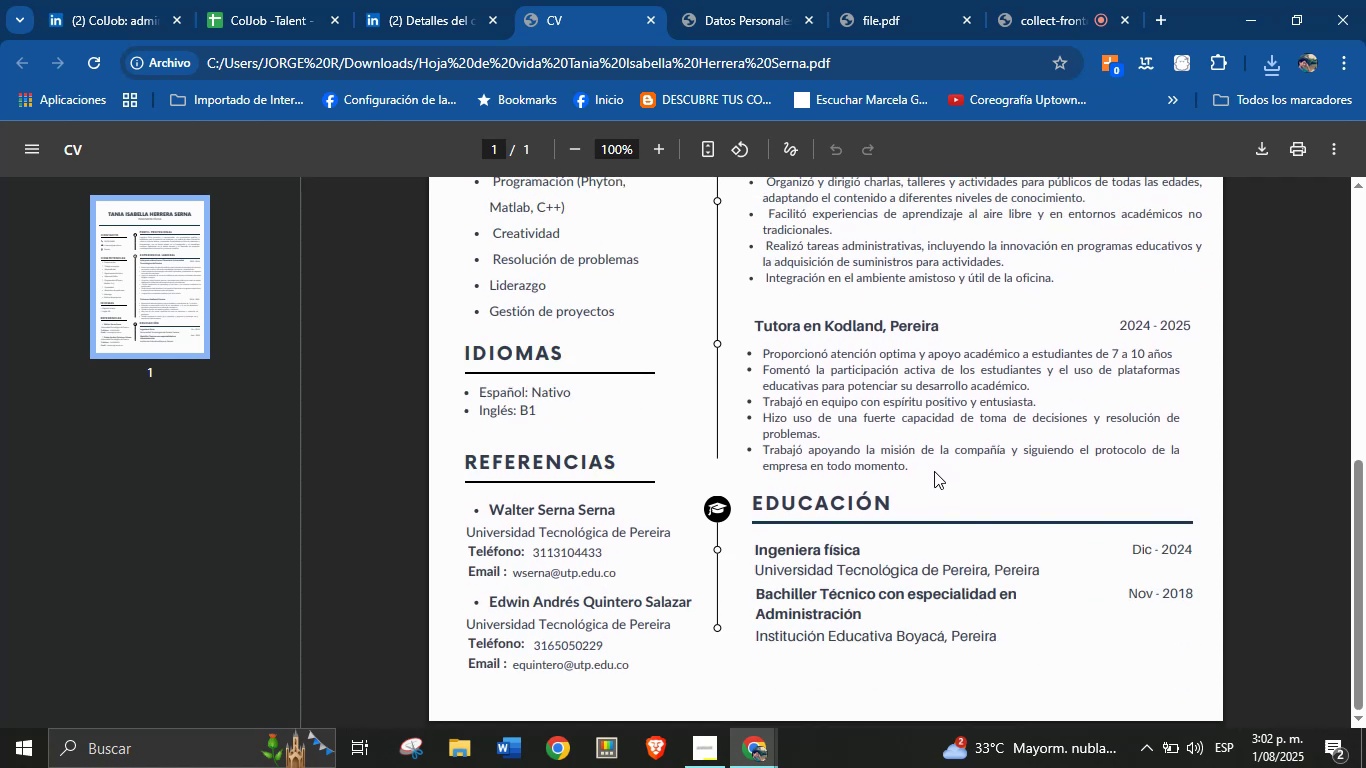 
scroll: coordinate [931, 474], scroll_direction: down, amount: 1.0
 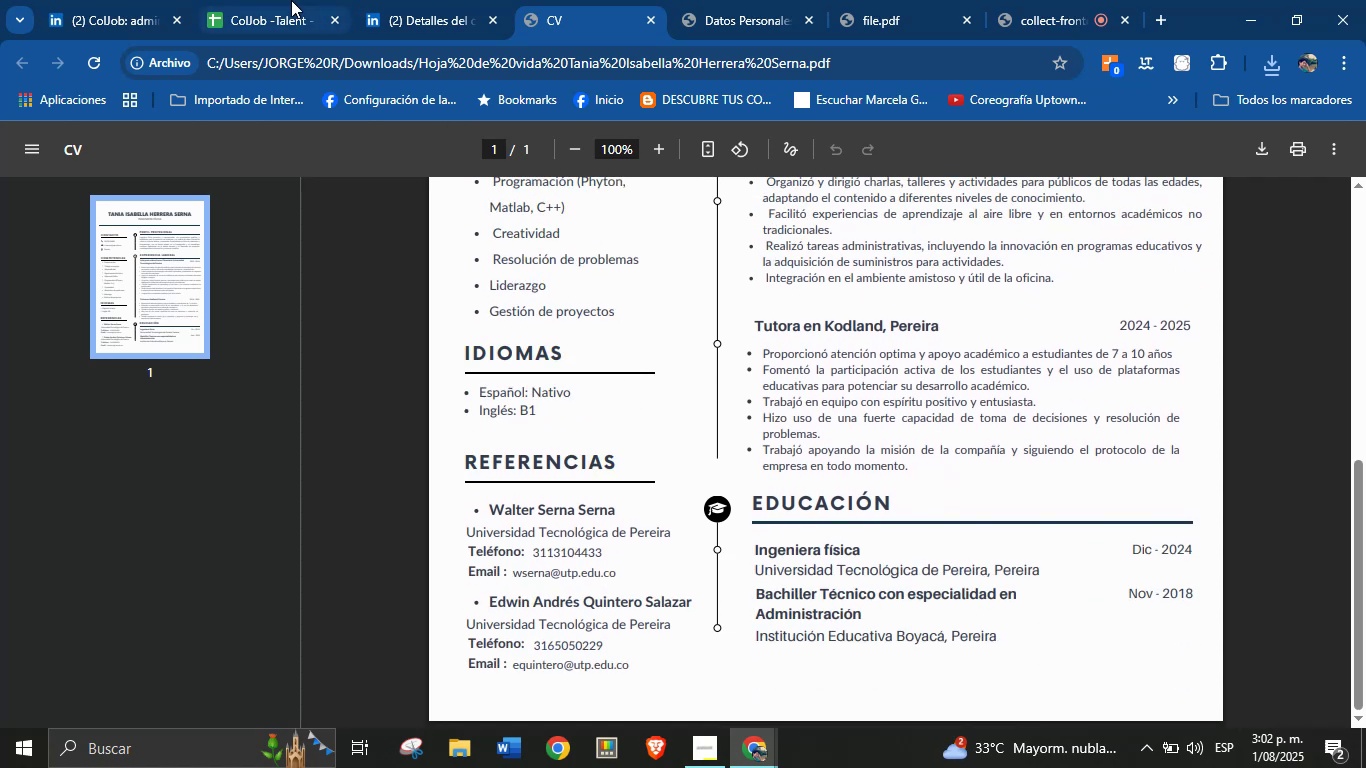 
left_click([401, 0])
 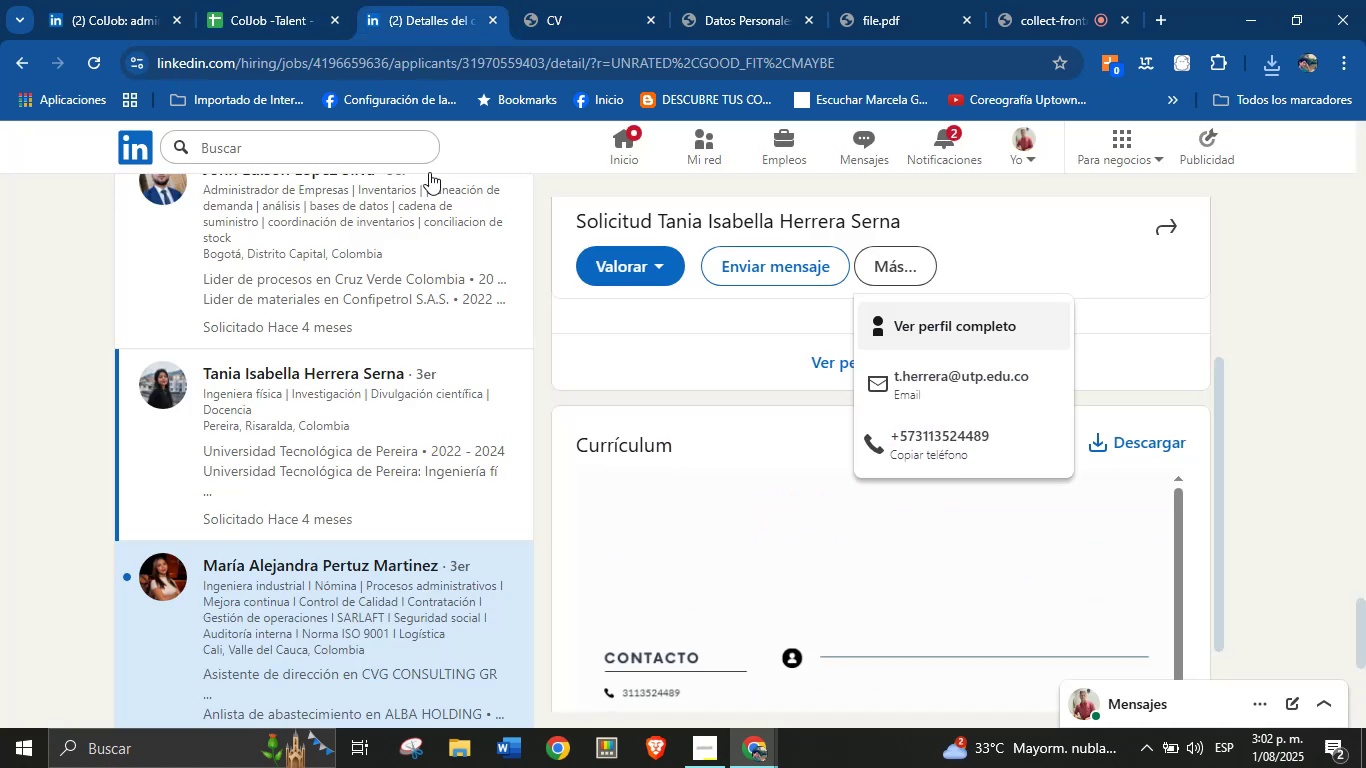 
scroll: coordinate [422, 333], scroll_direction: down, amount: 3.0
 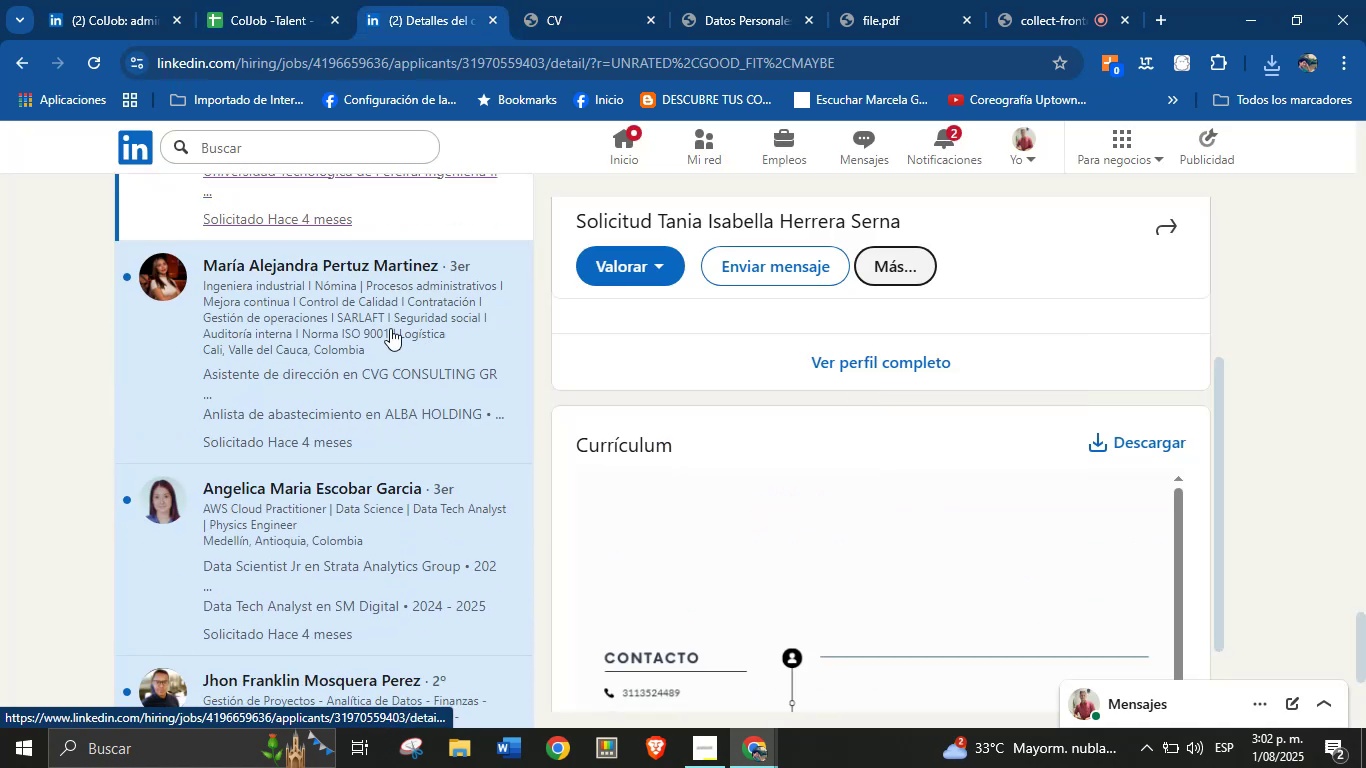 
left_click([386, 309])
 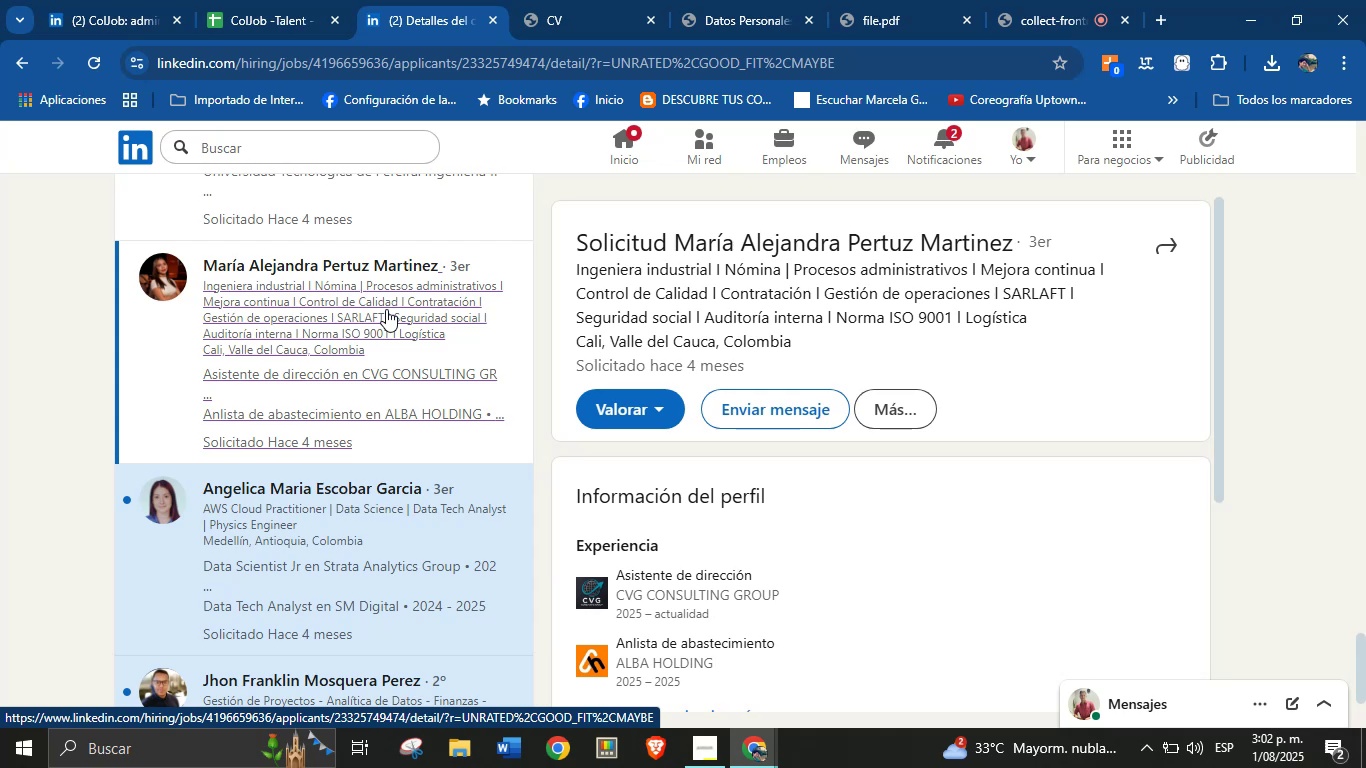 
wait(12.82)
 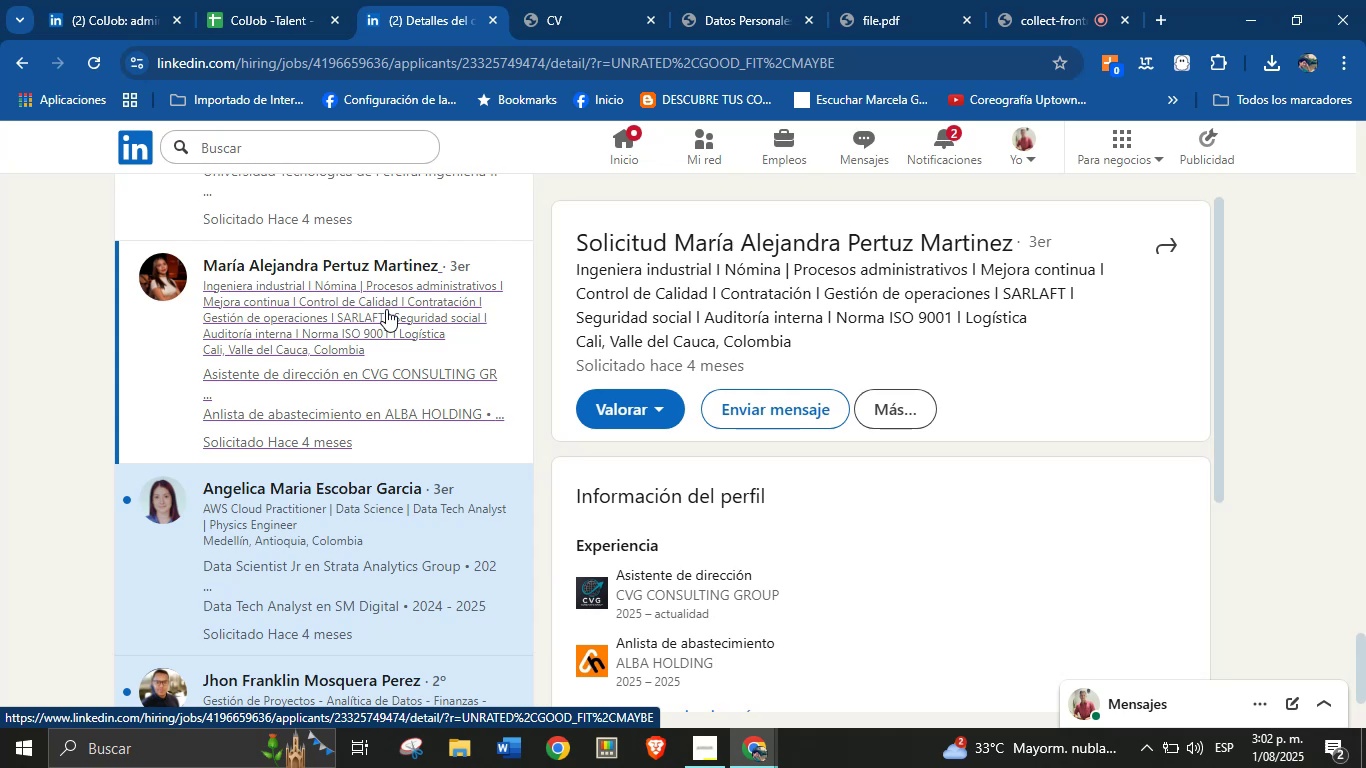 
scroll: coordinate [1035, 365], scroll_direction: down, amount: 3.0
 